 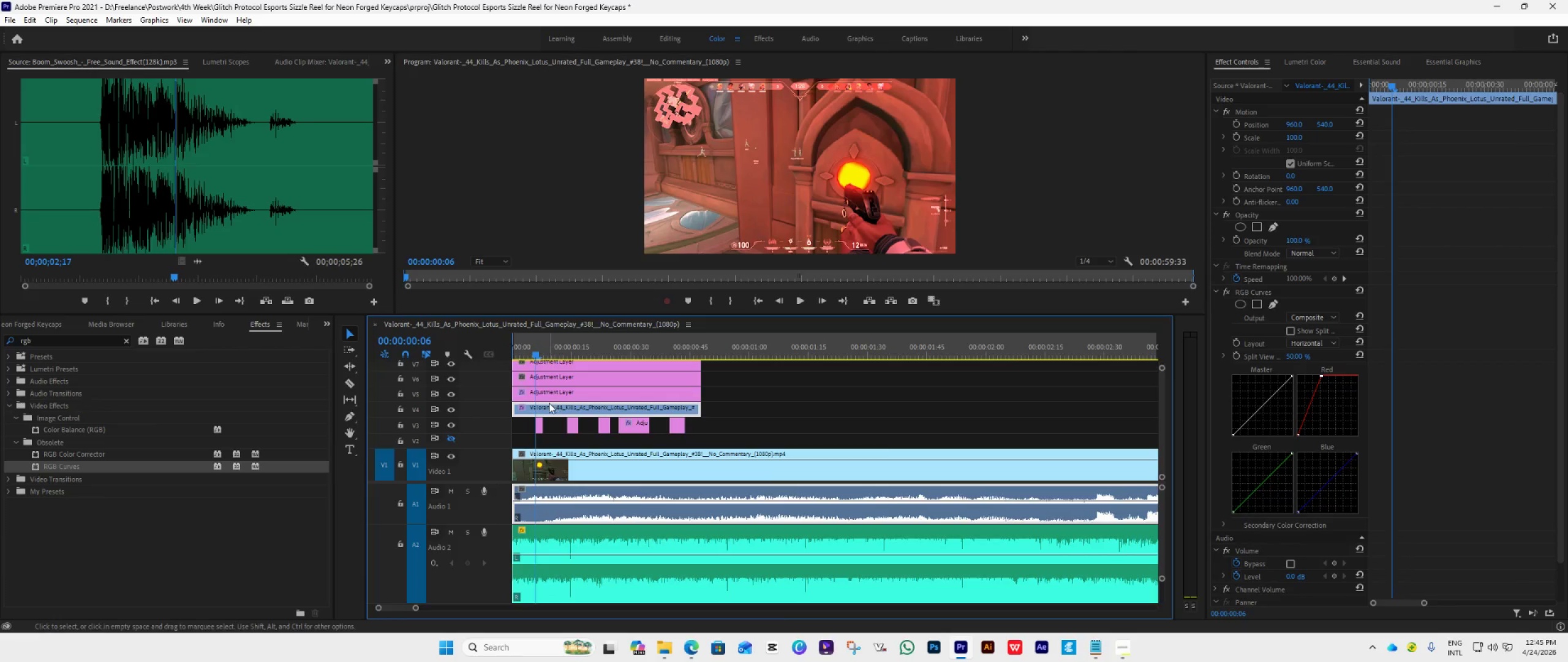 
left_click_drag(start_coordinate=[515, 407], to_coordinate=[538, 421])
 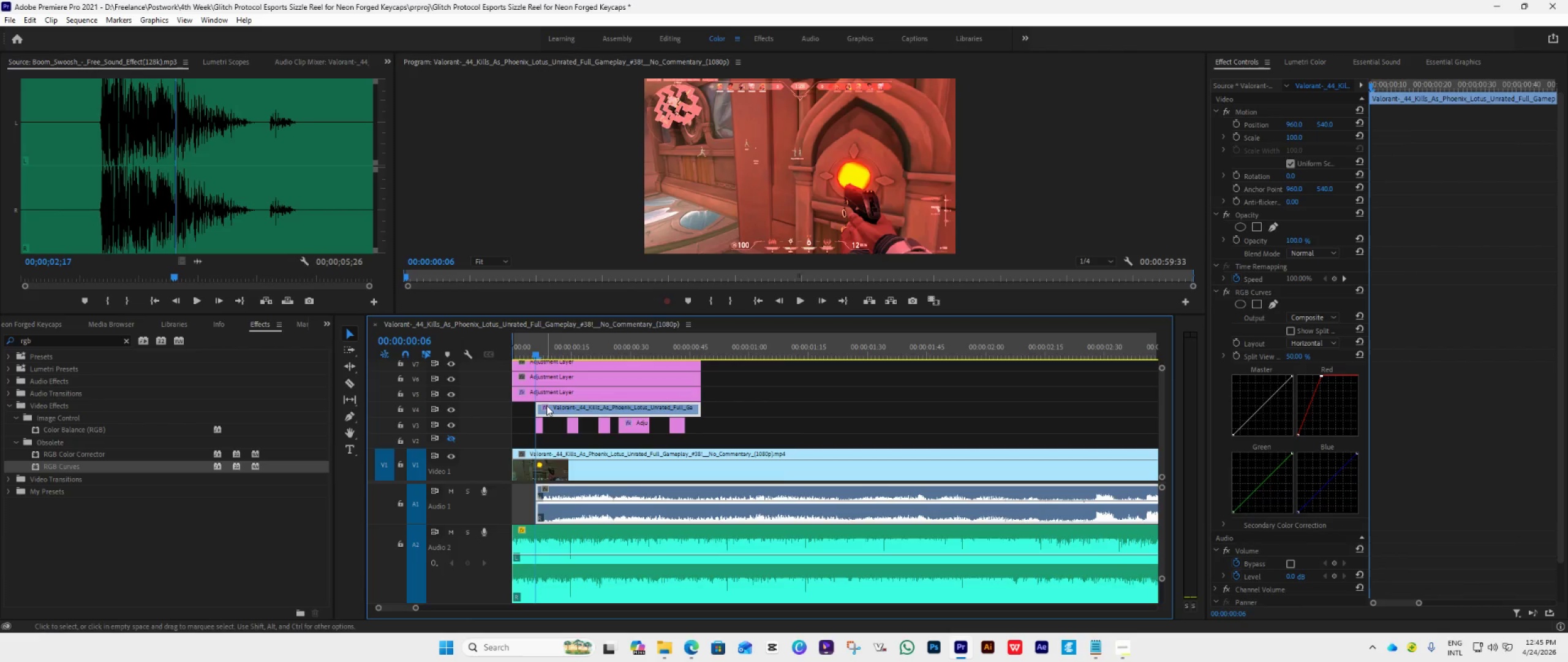 
key(C)
 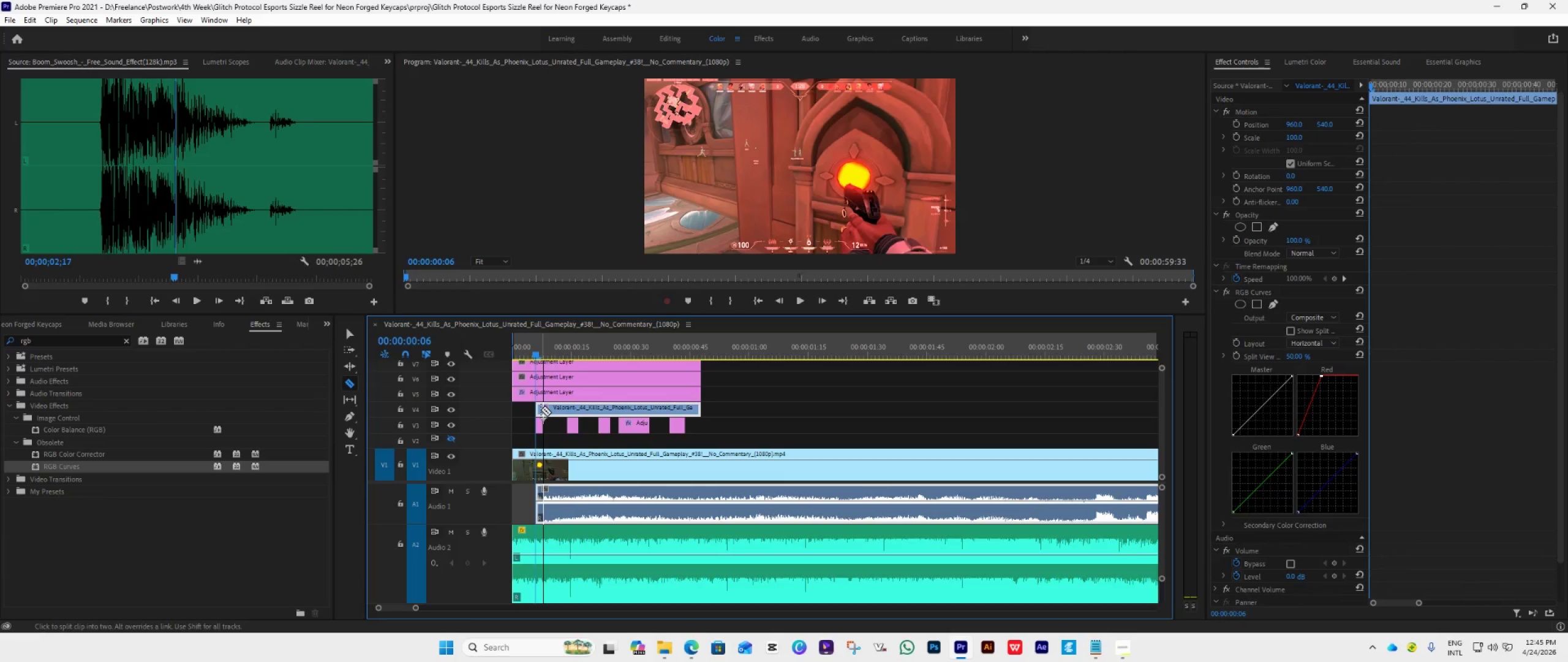 
left_click([541, 409])
 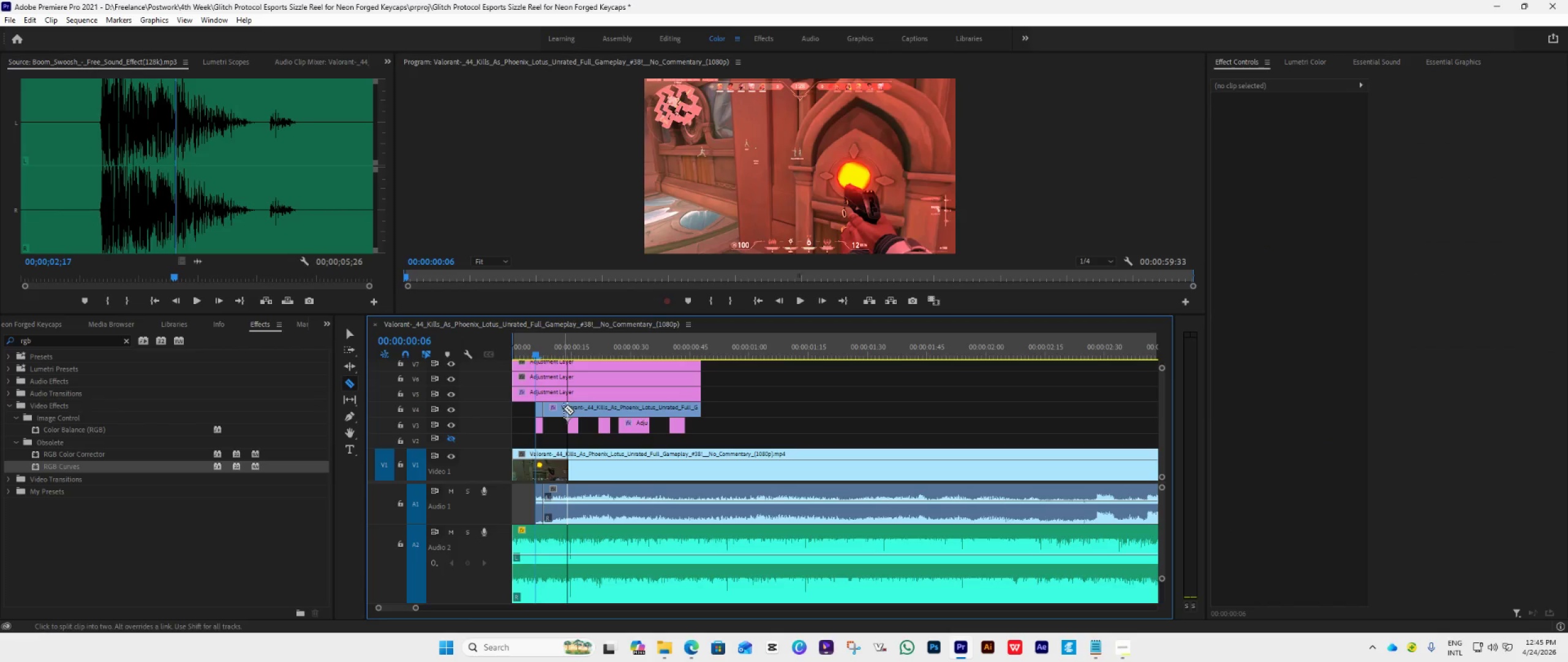 
left_click([565, 408])
 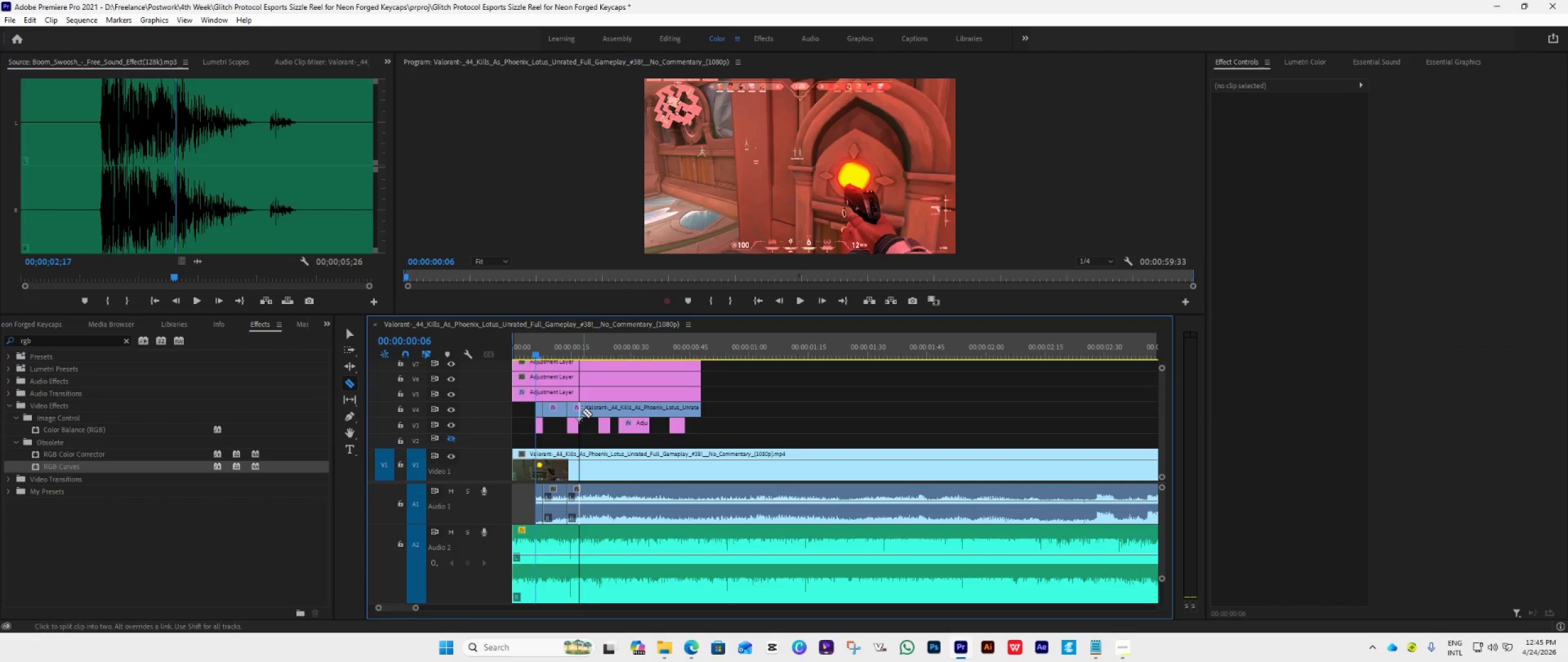 
left_click([582, 411])
 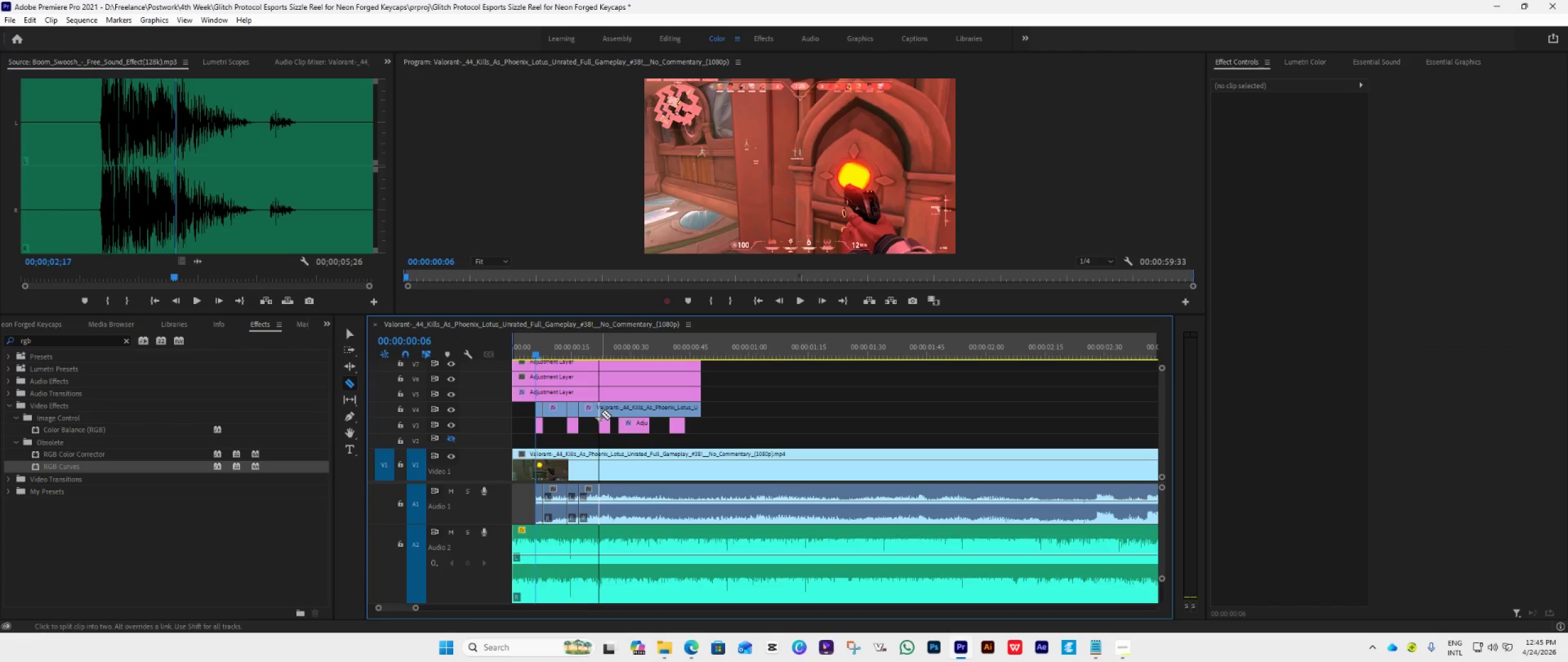 
left_click([601, 413])
 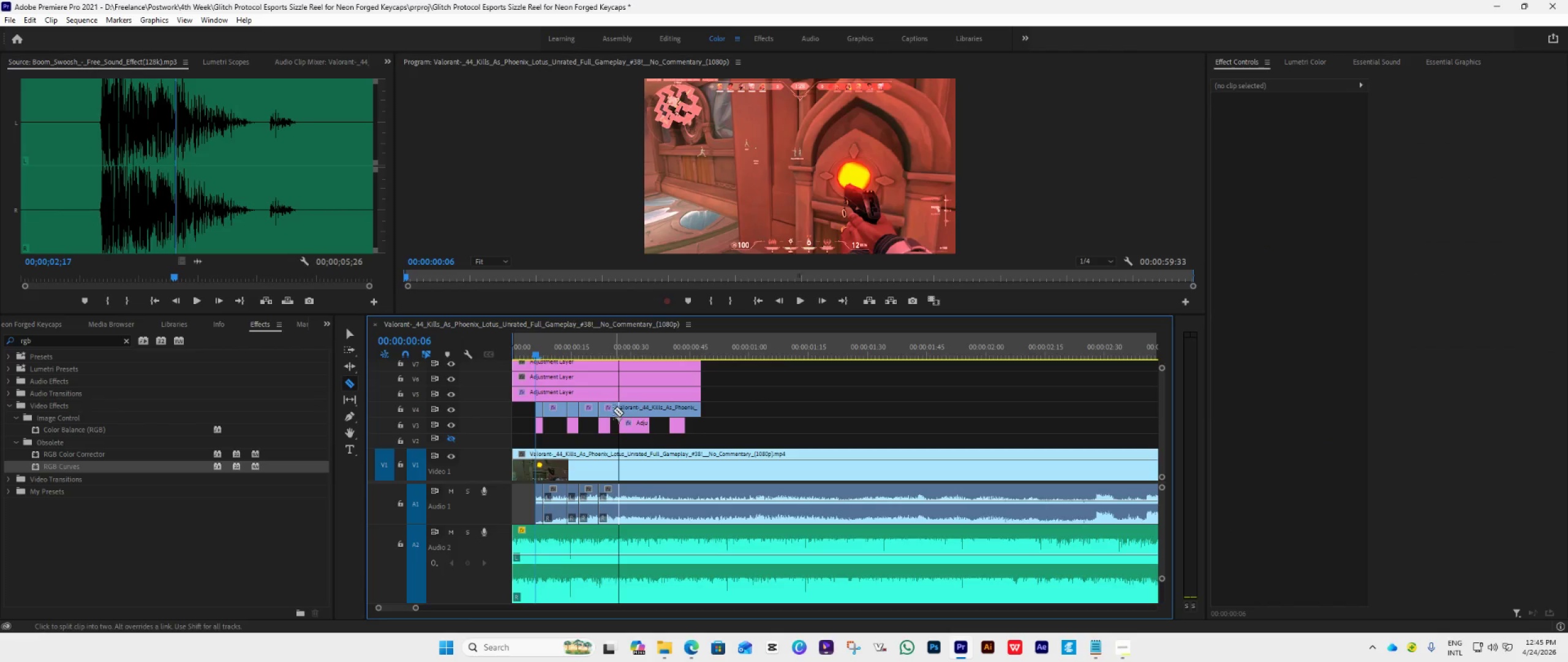 
left_click([611, 409])
 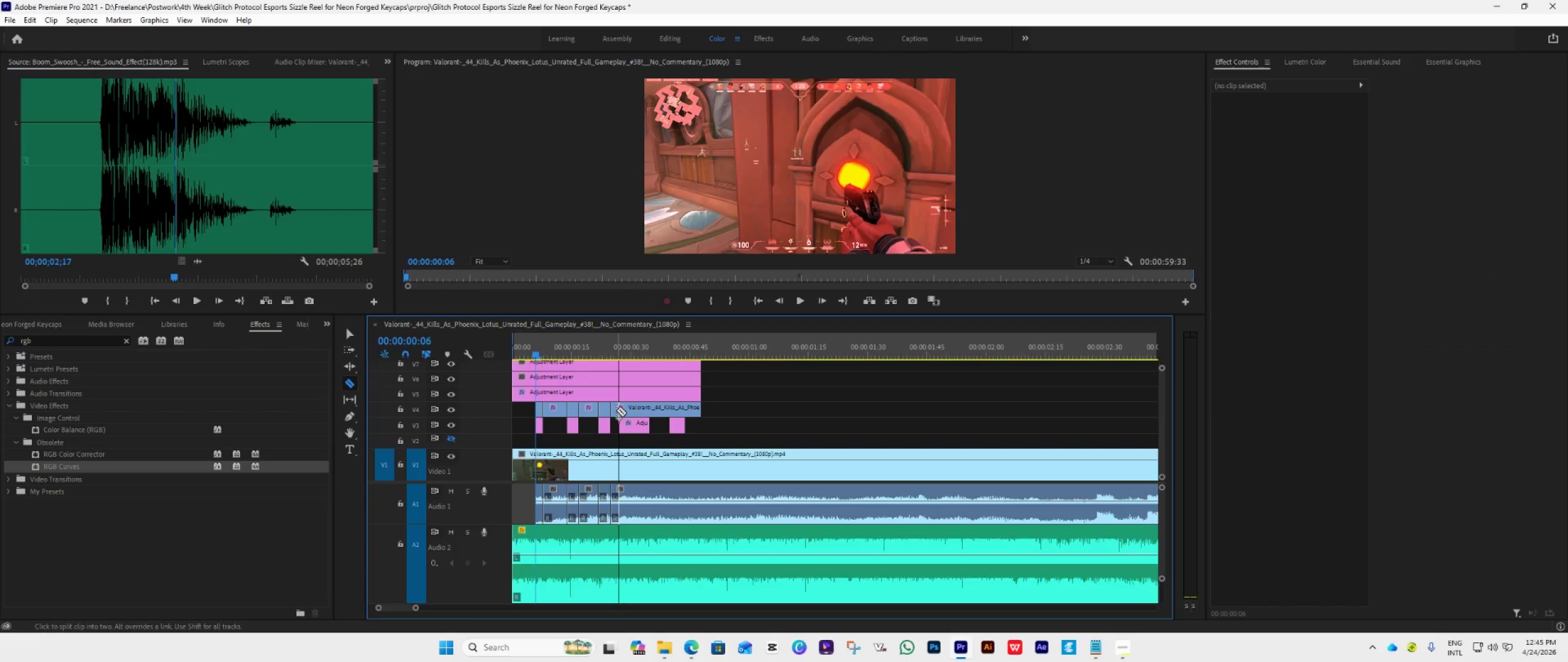 
left_click([616, 410])
 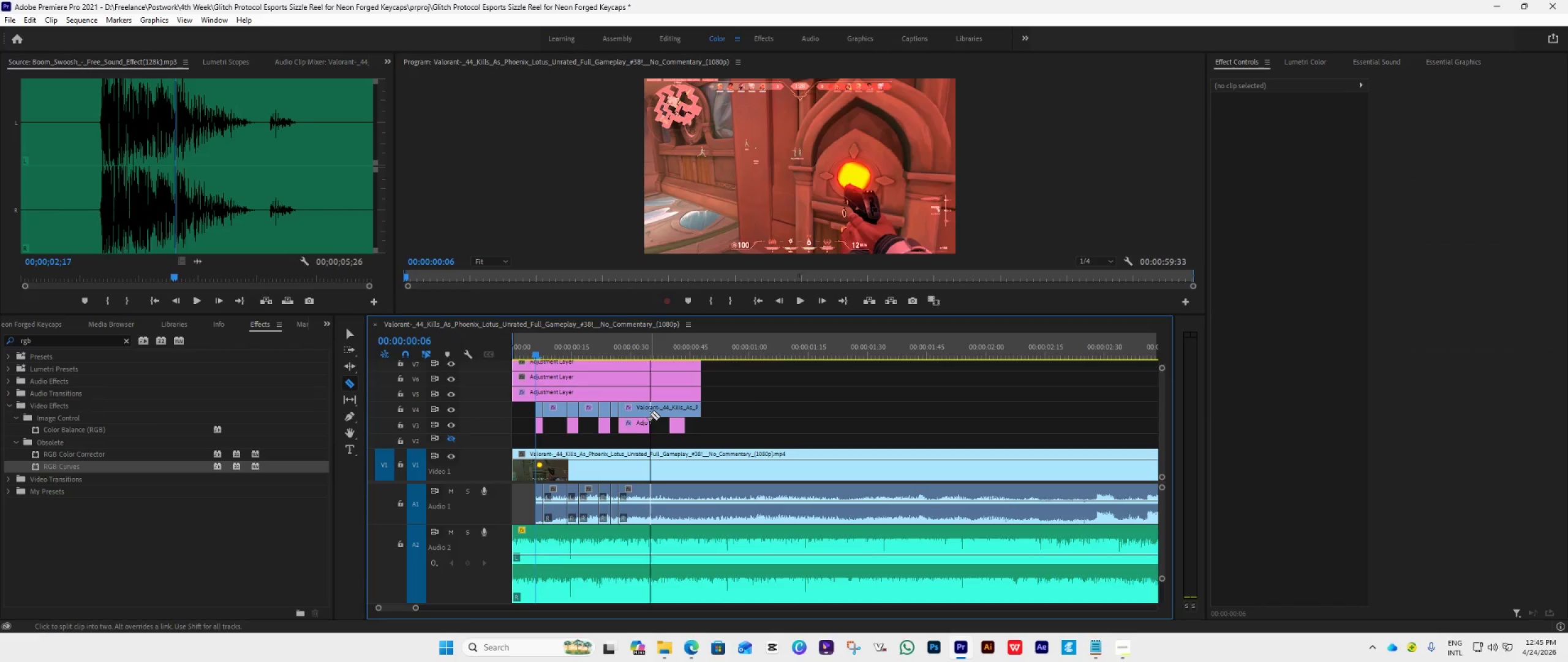 
left_click([650, 414])
 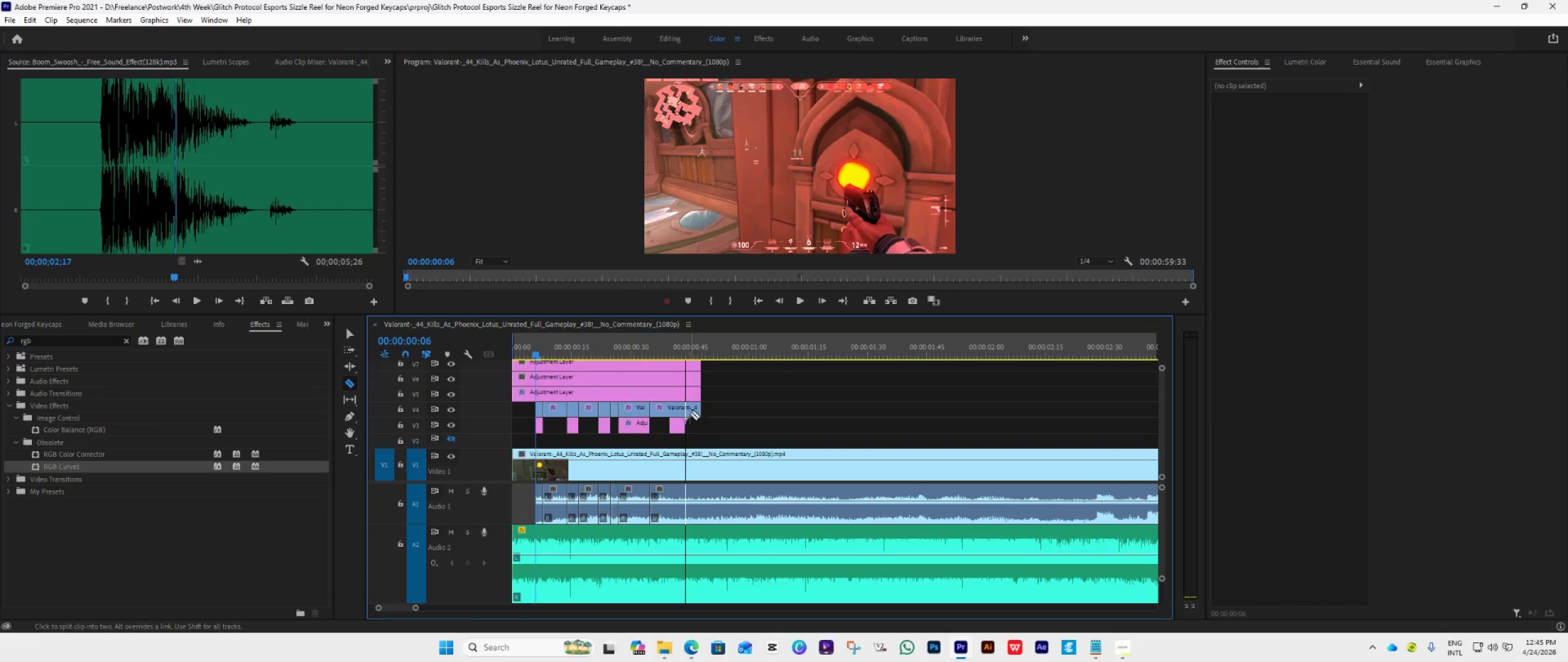 
left_click([688, 413])
 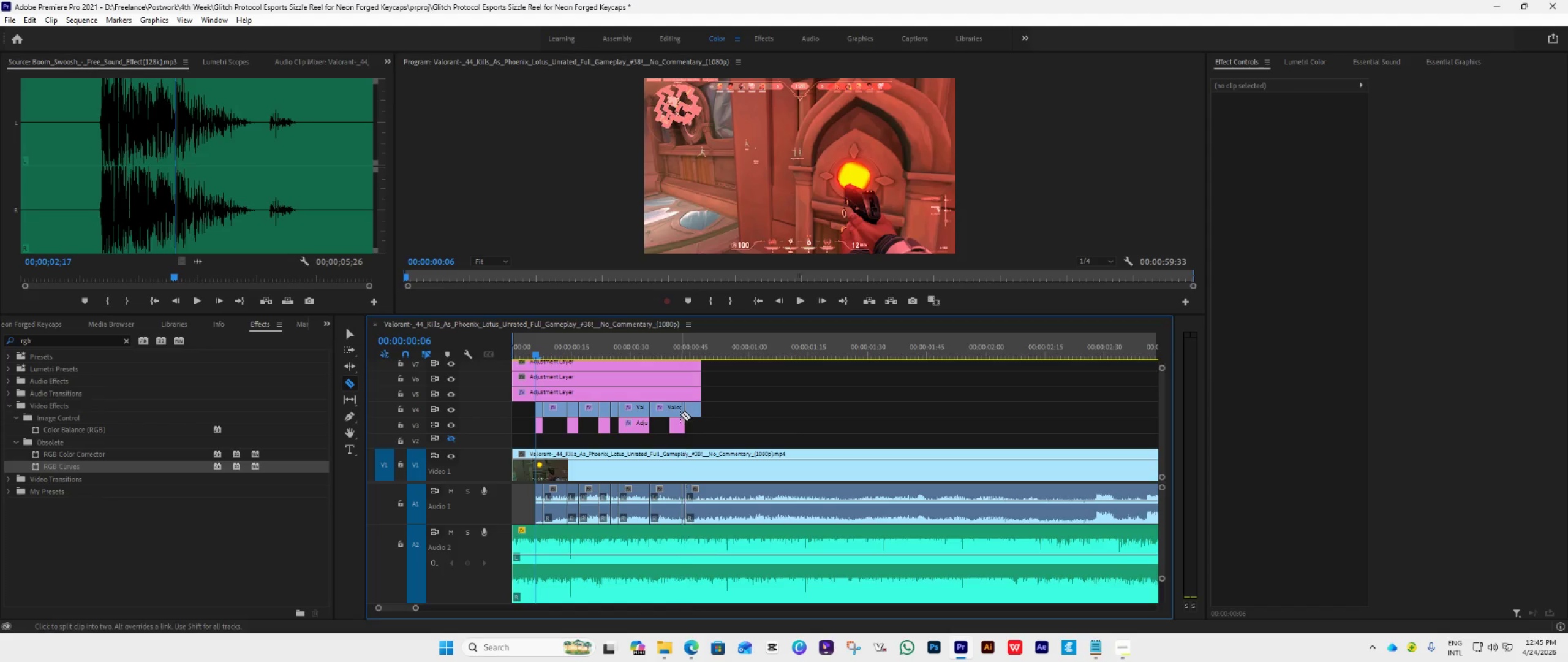 
key(V)
 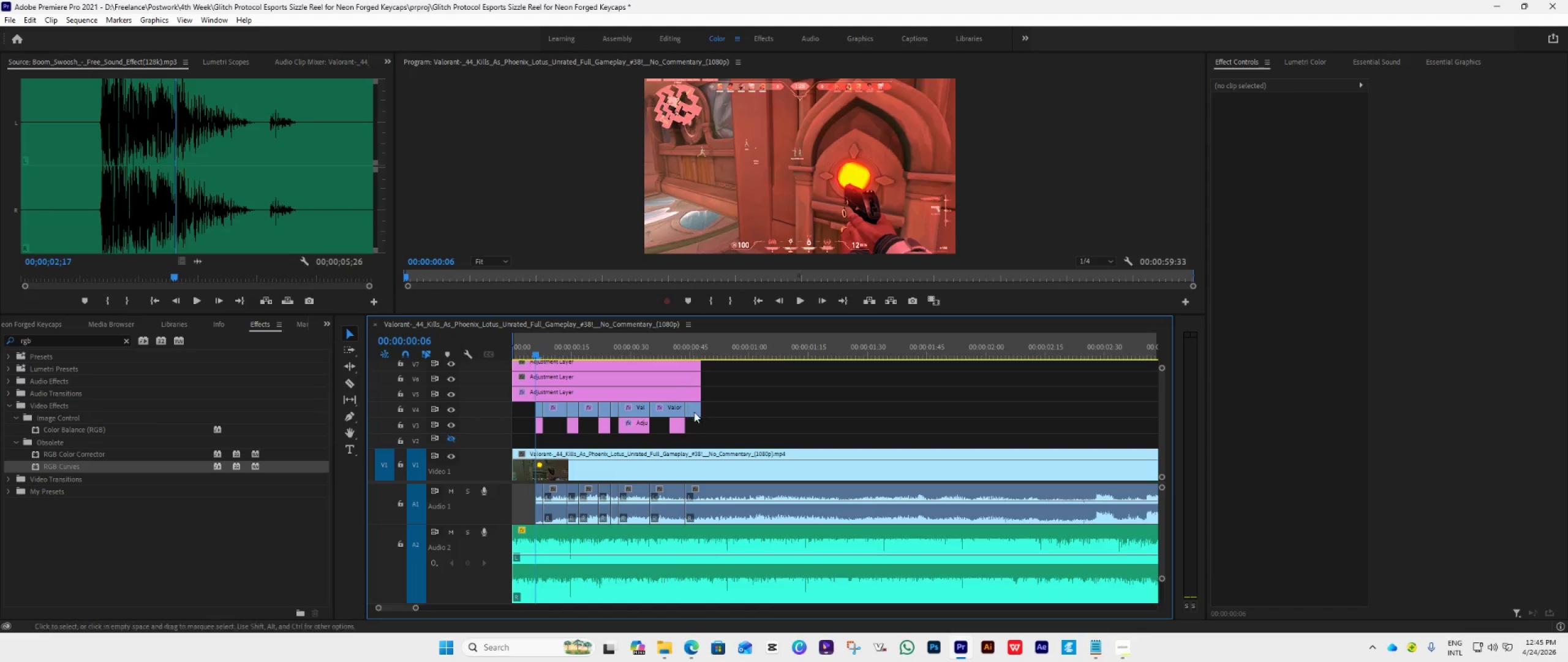 
left_click([695, 413])
 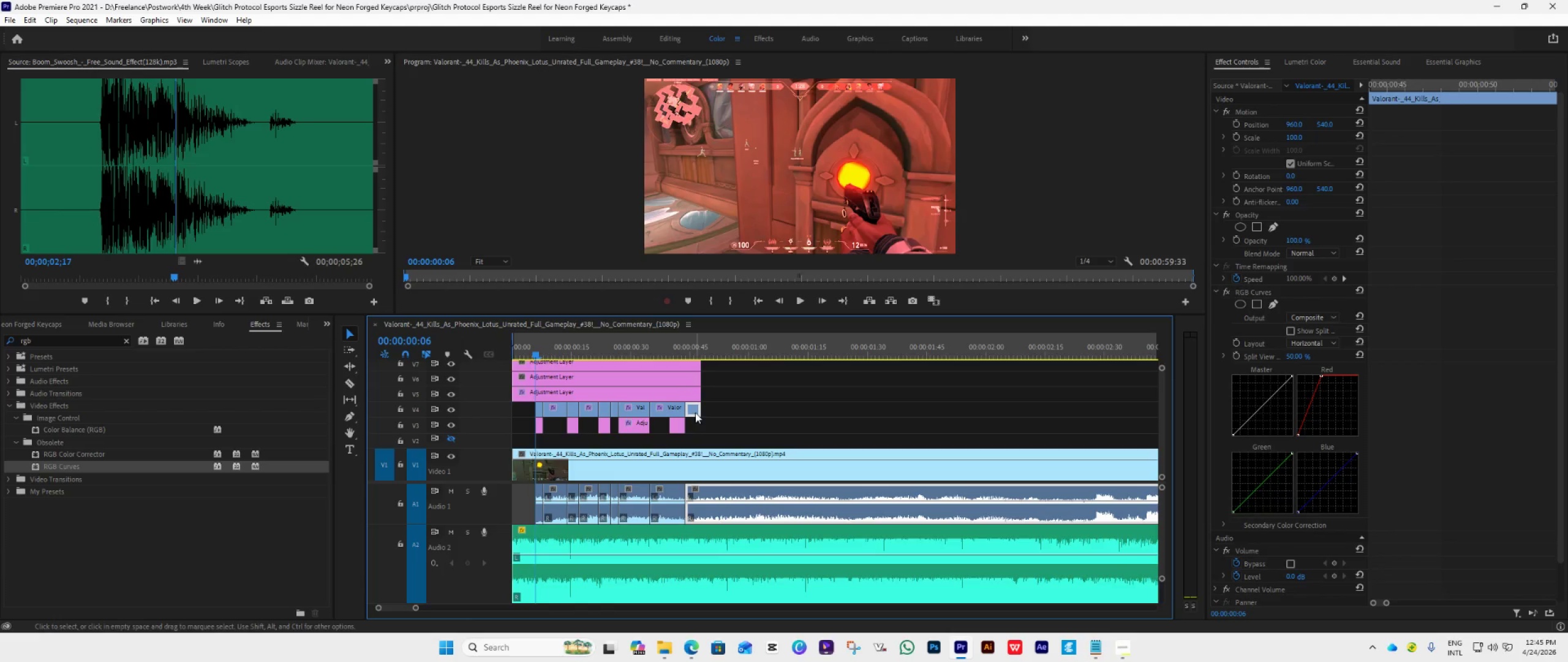 
key(Delete)
 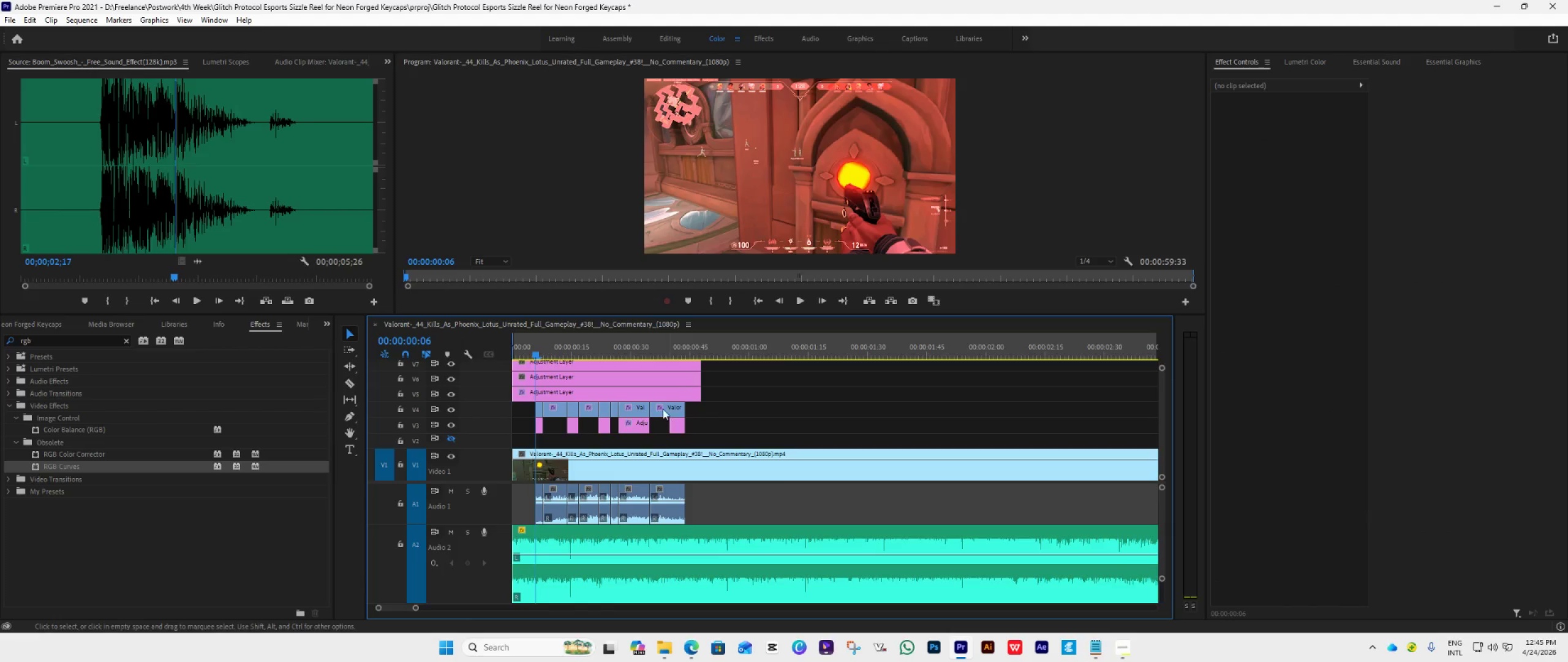 
left_click([663, 409])
 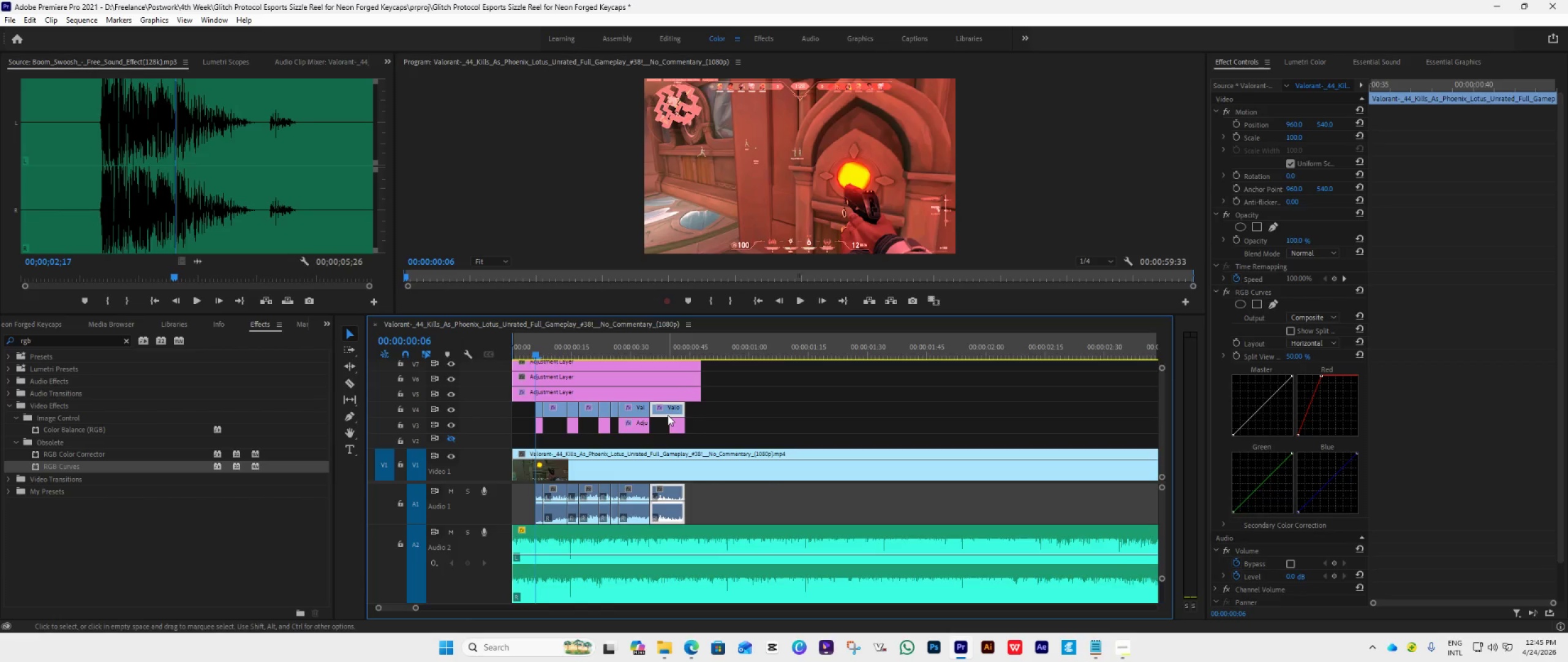 
key(C)
 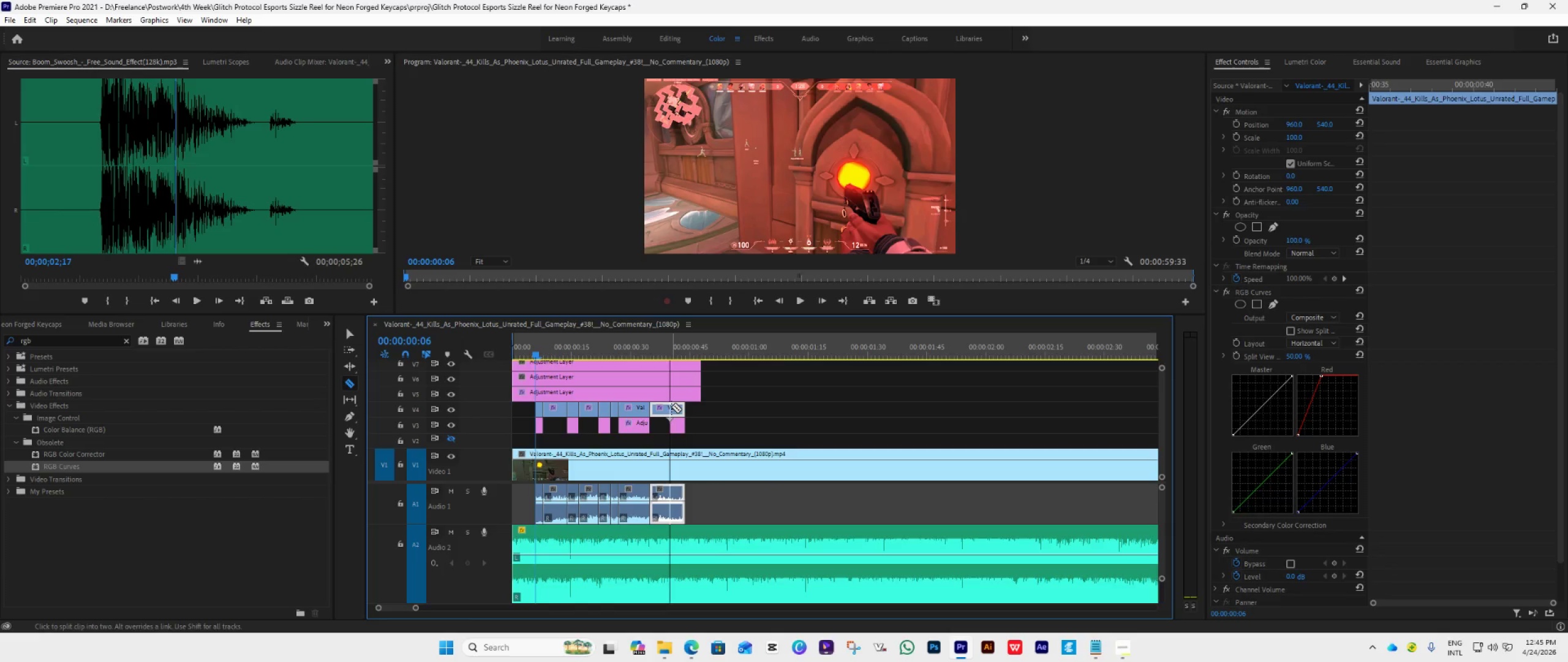 
left_click([671, 406])
 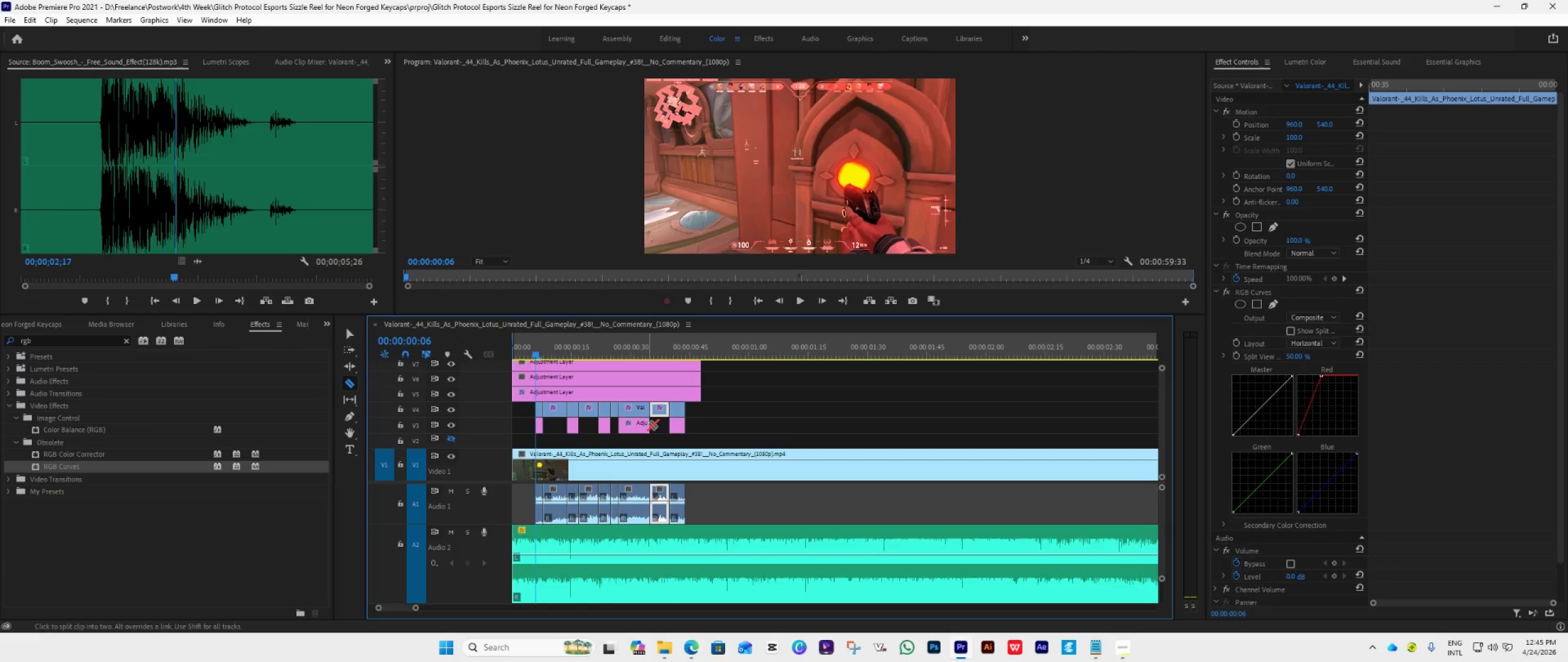 
key(V)
 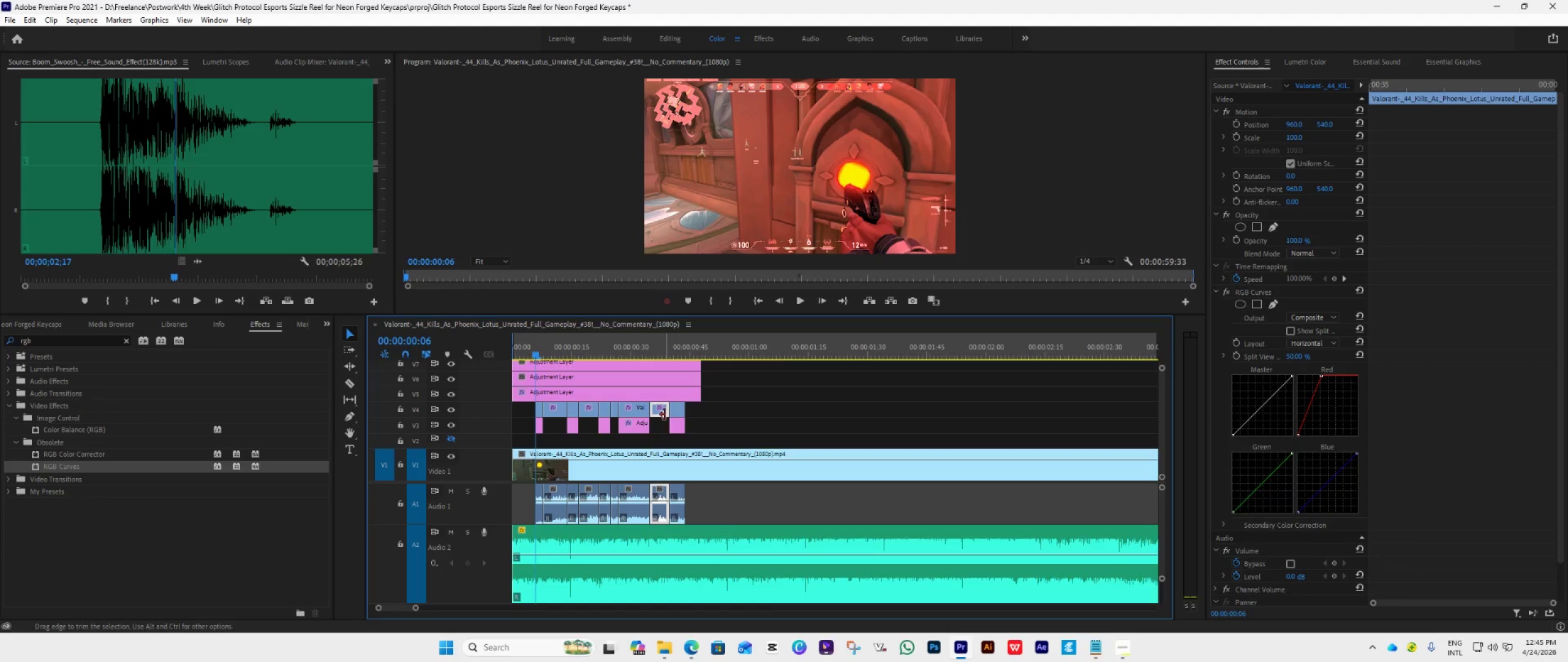 
left_click([661, 413])
 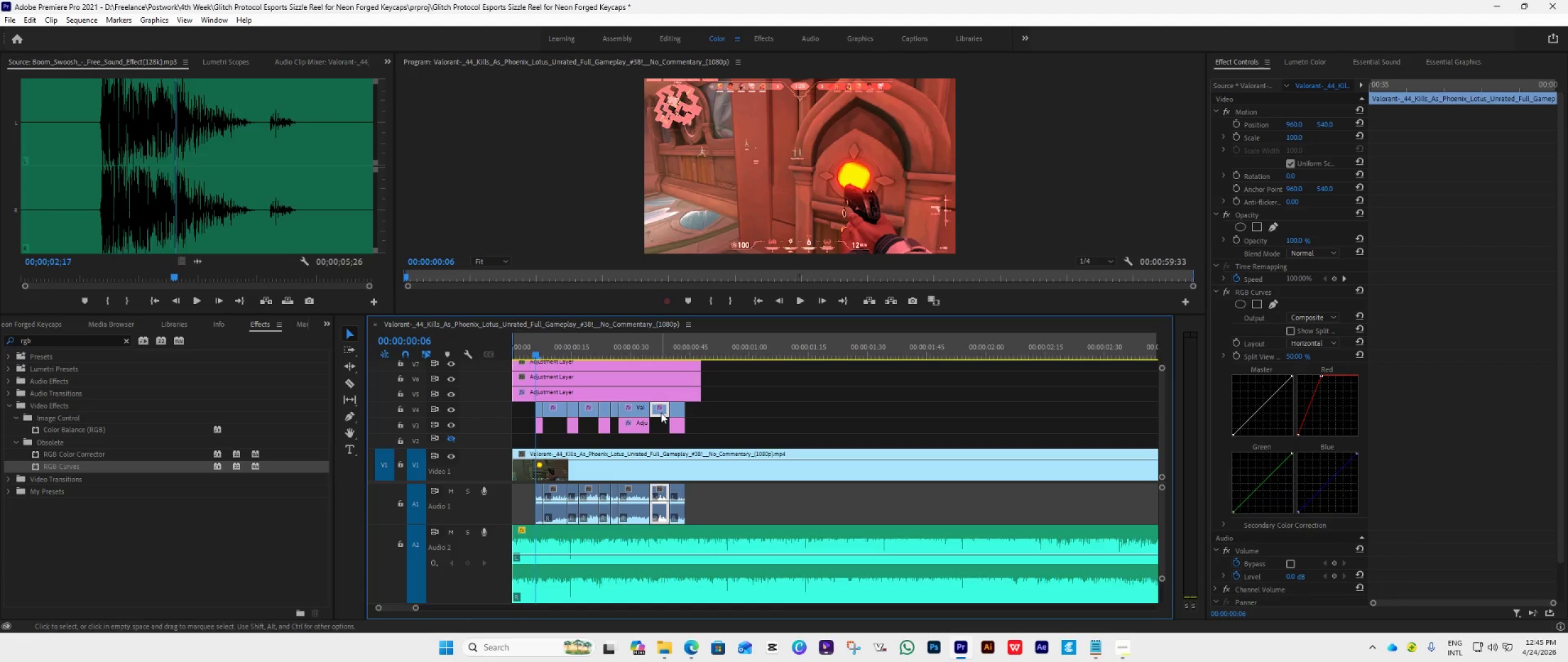 
key(Delete)
 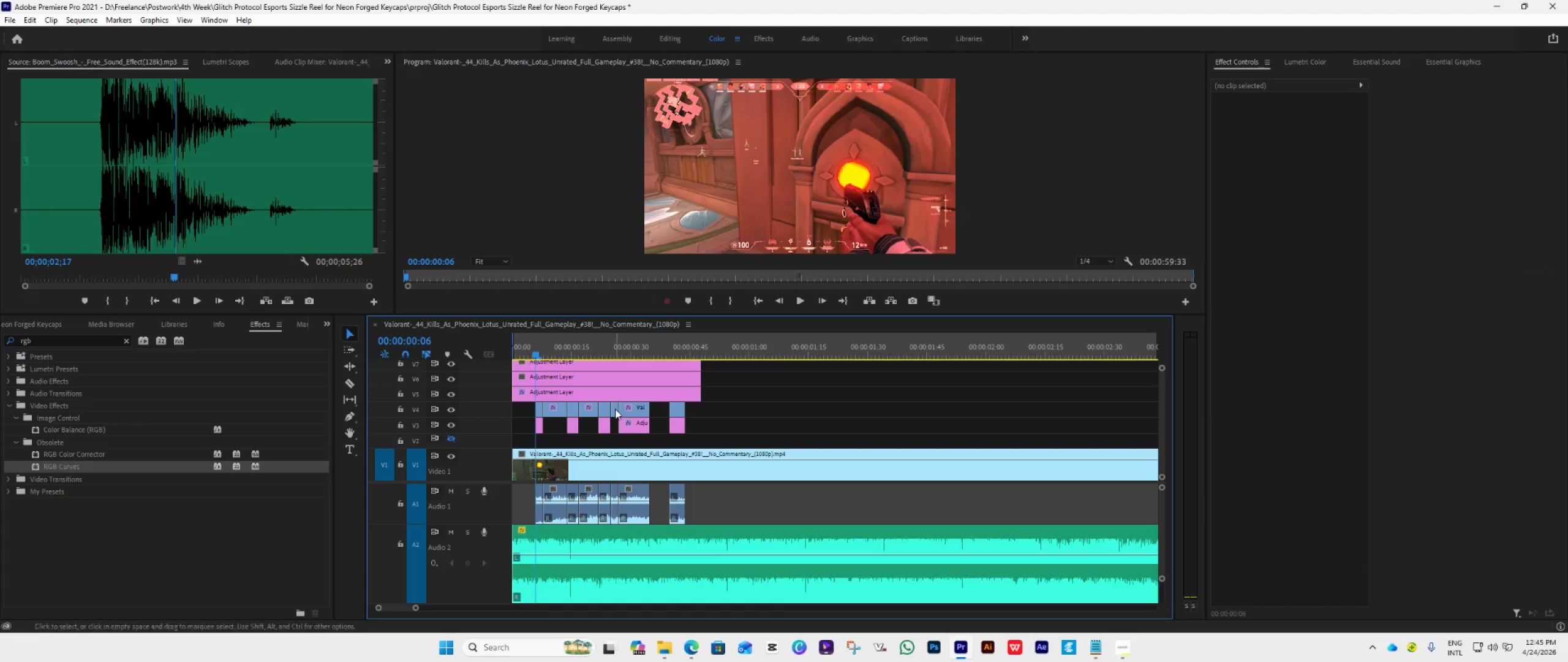 
left_click([615, 409])
 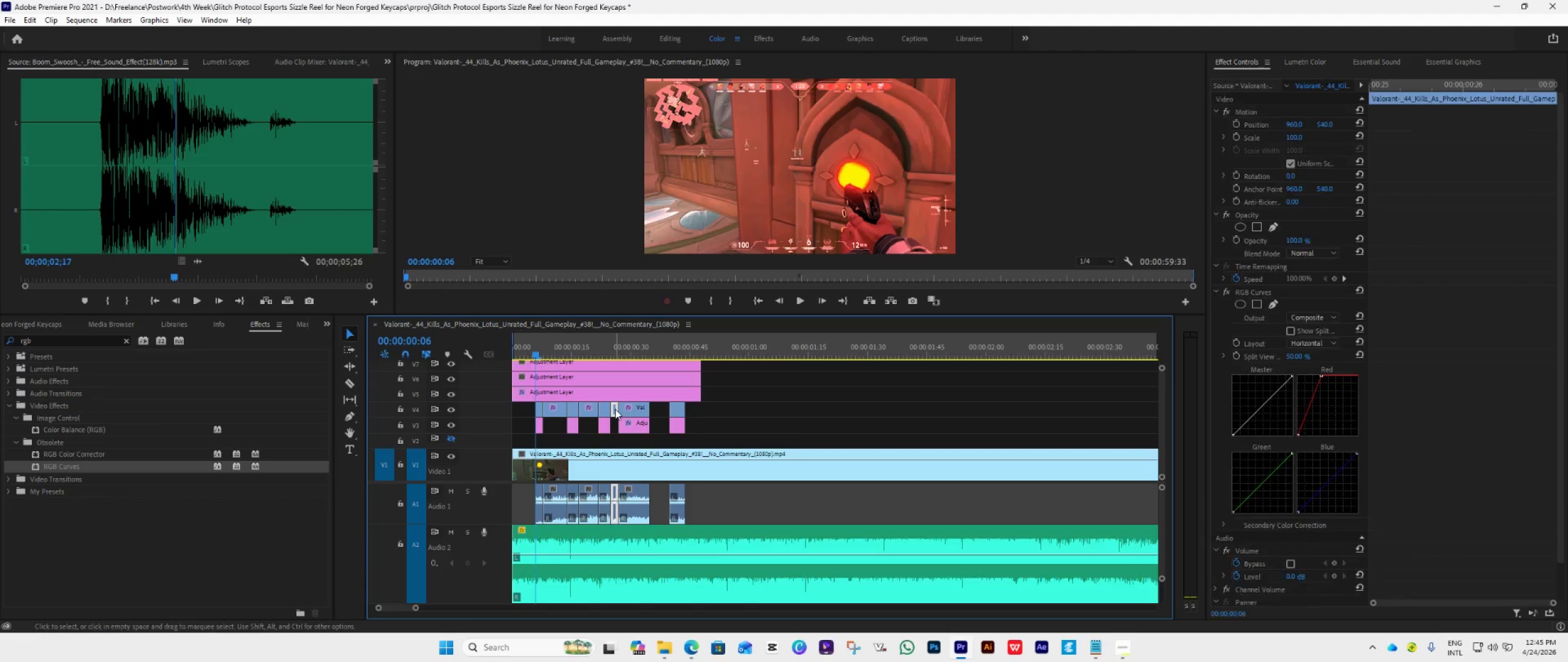 
key(Delete)
 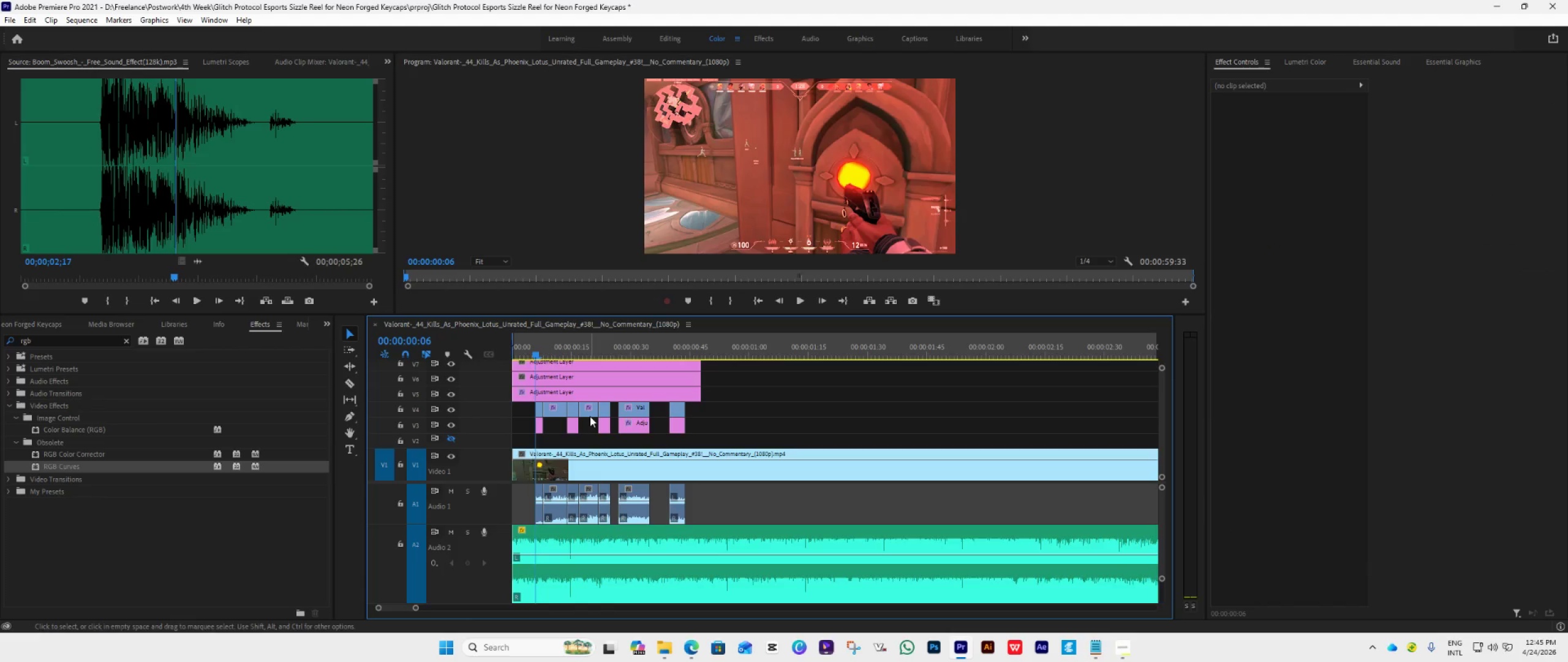 
left_click([590, 413])
 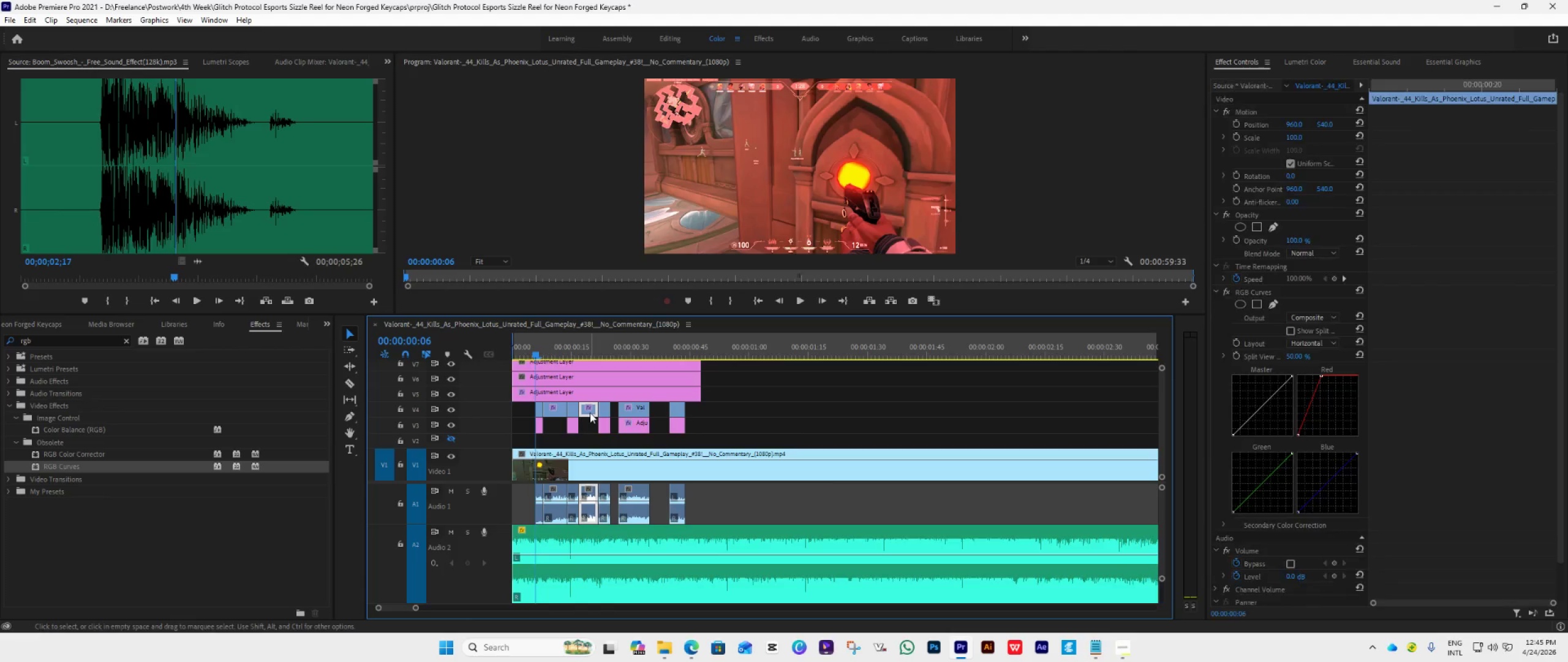 
key(Delete)
 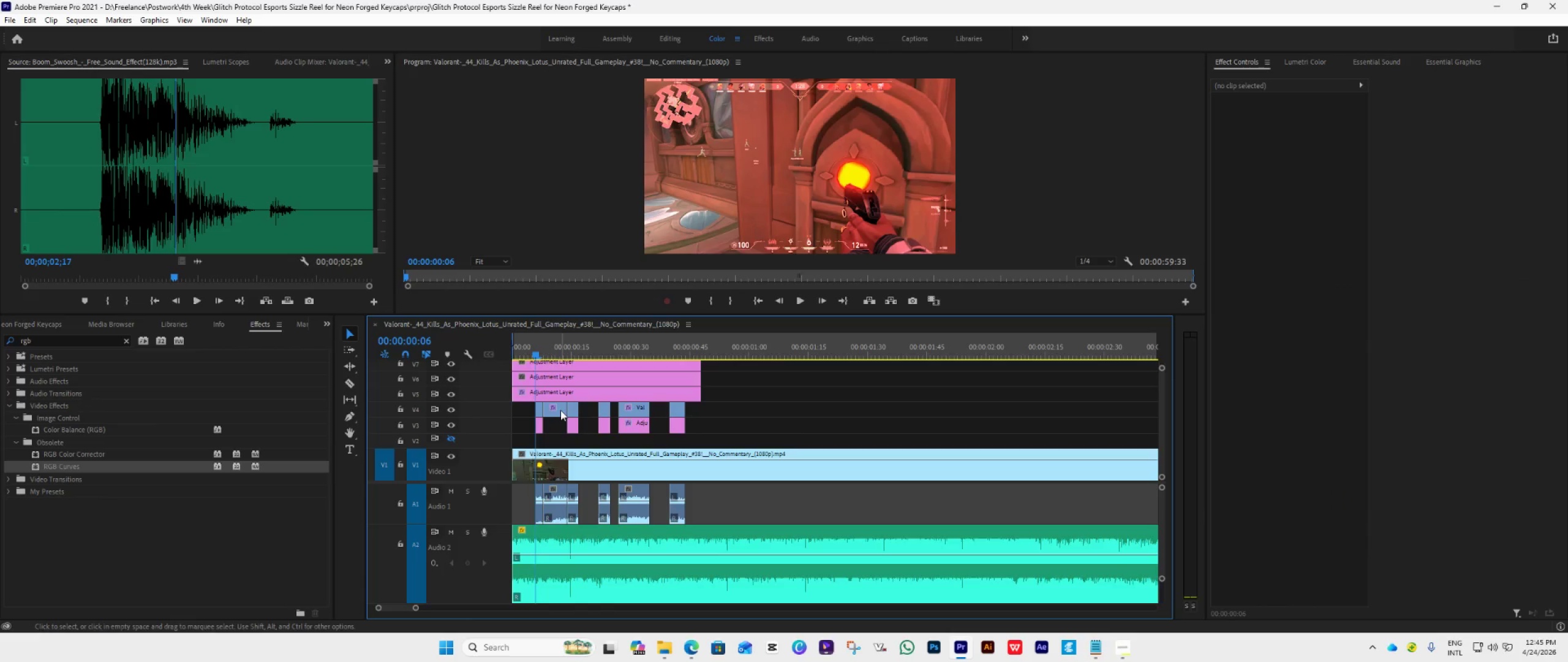 
left_click([560, 410])
 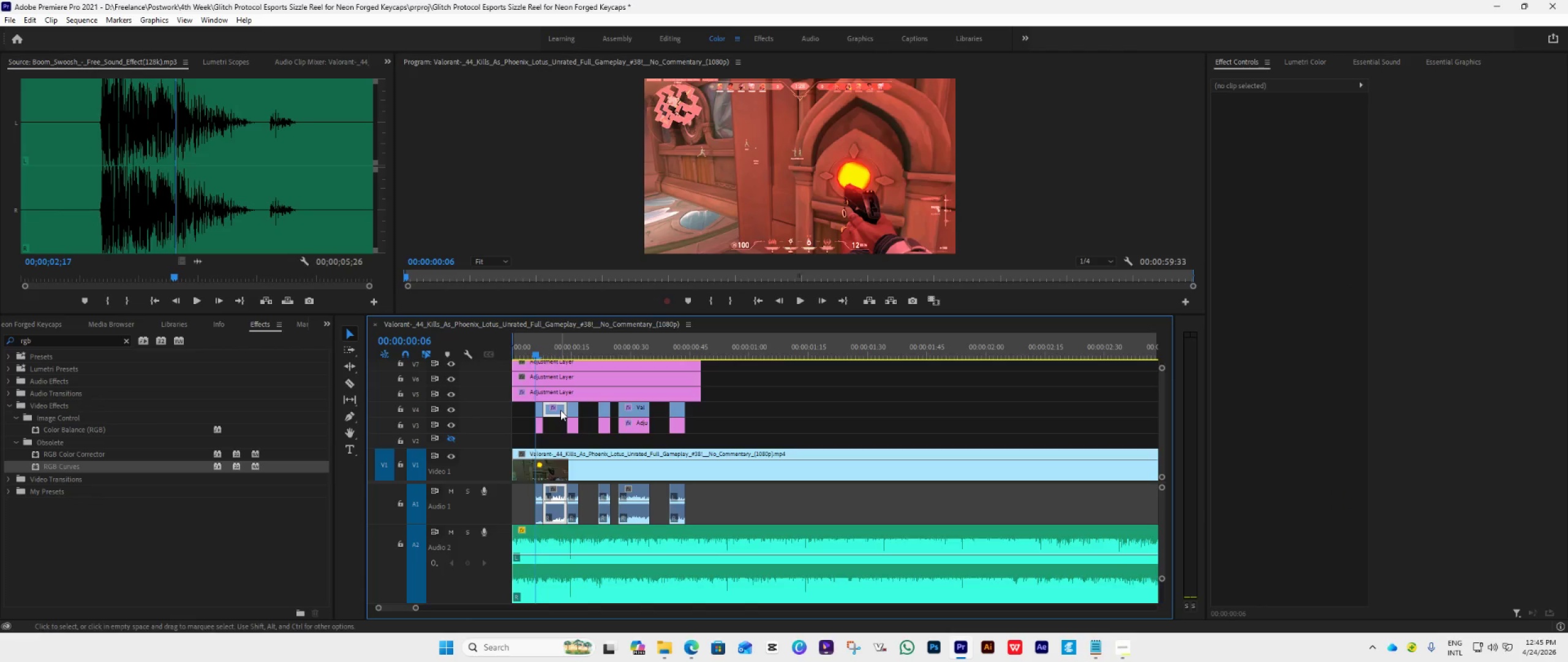 
key(Delete)
 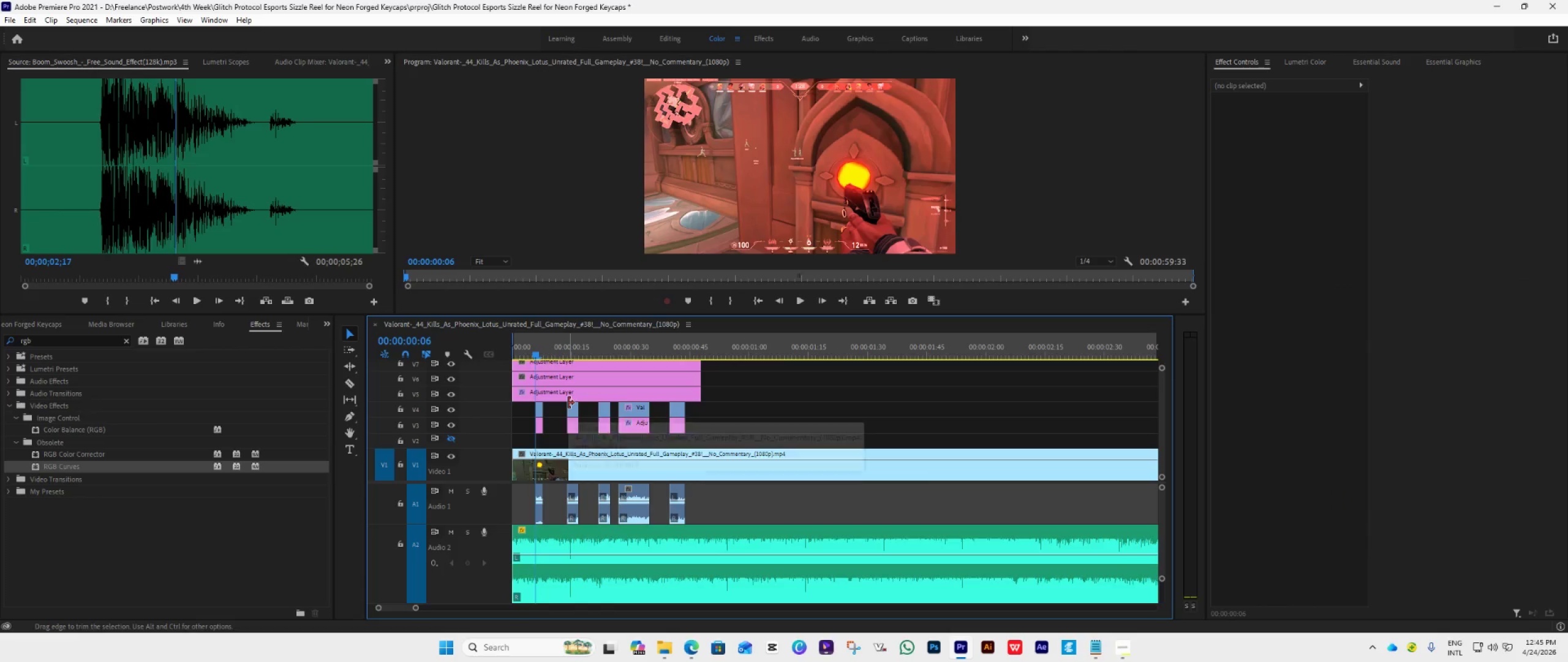 
key(ArrowRight)
 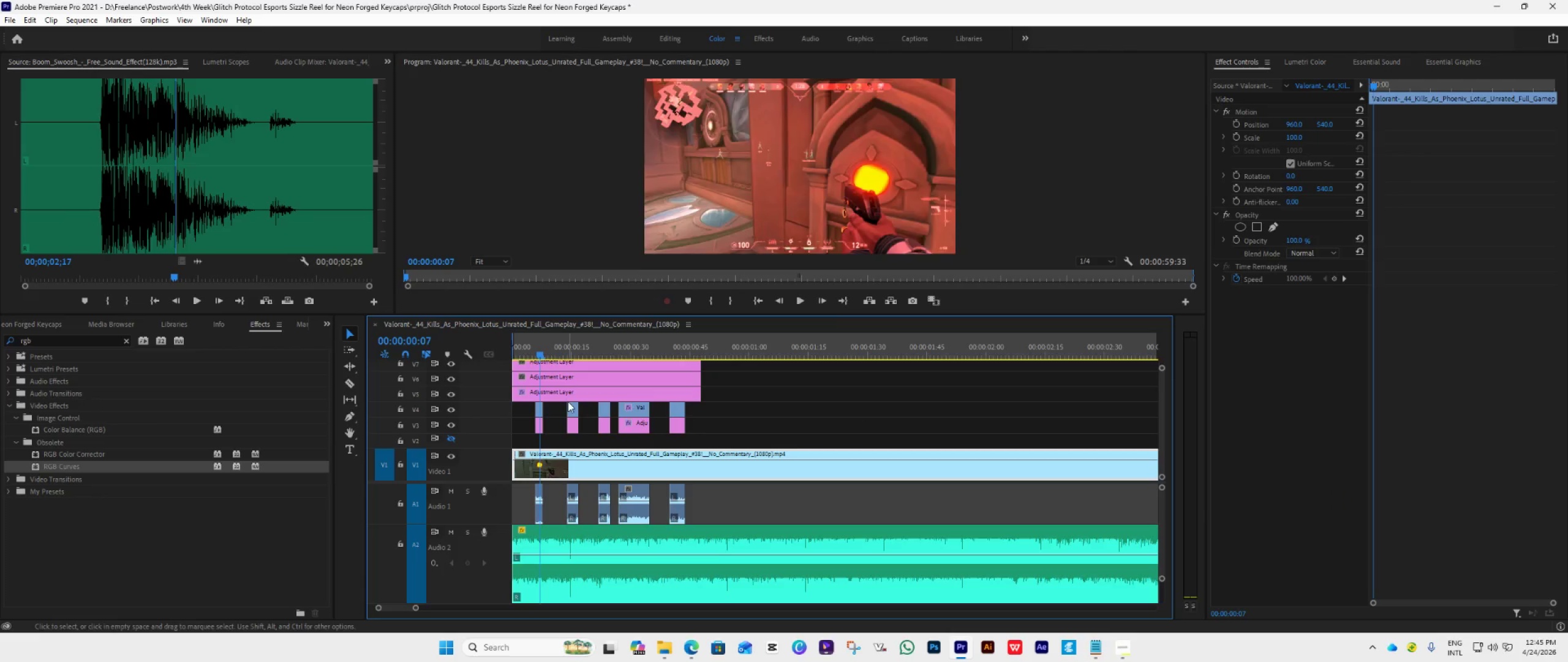 
key(ArrowRight)
 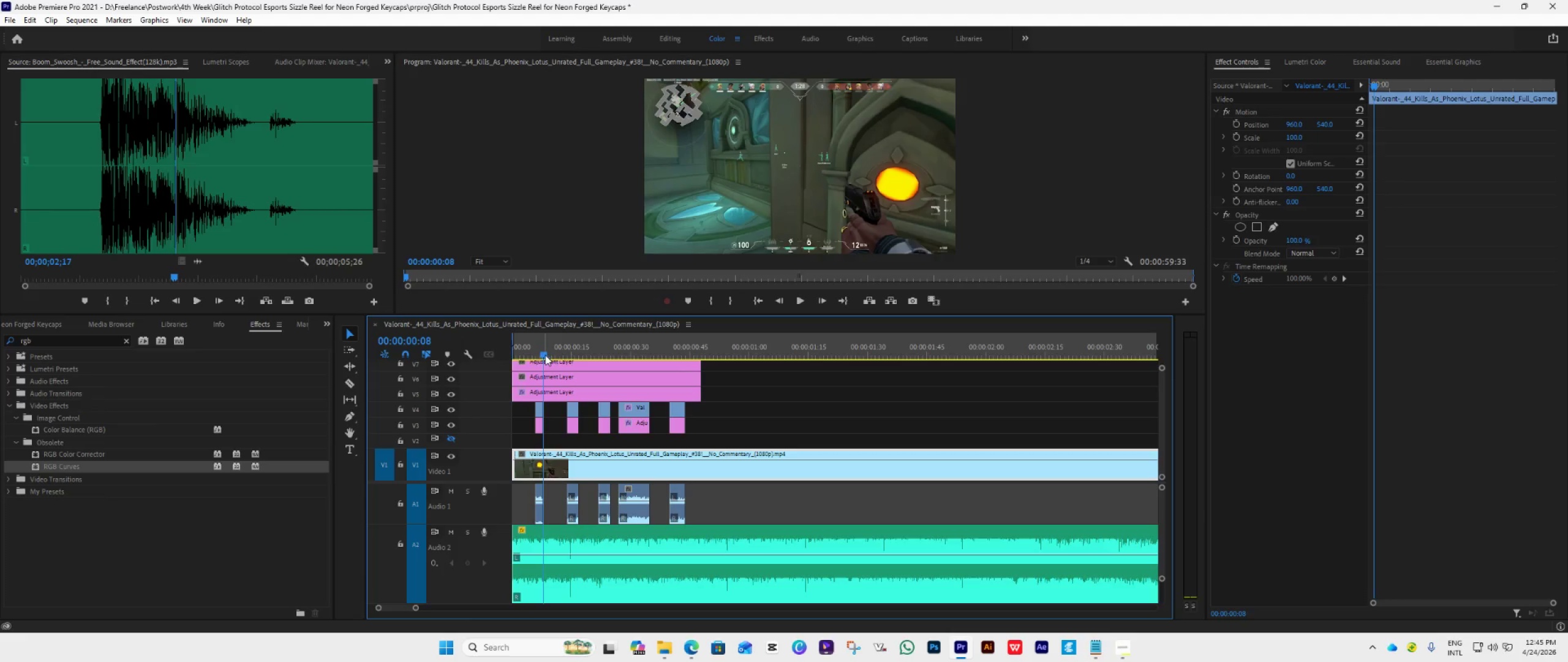 
left_click_drag(start_coordinate=[545, 354], to_coordinate=[530, 386])
 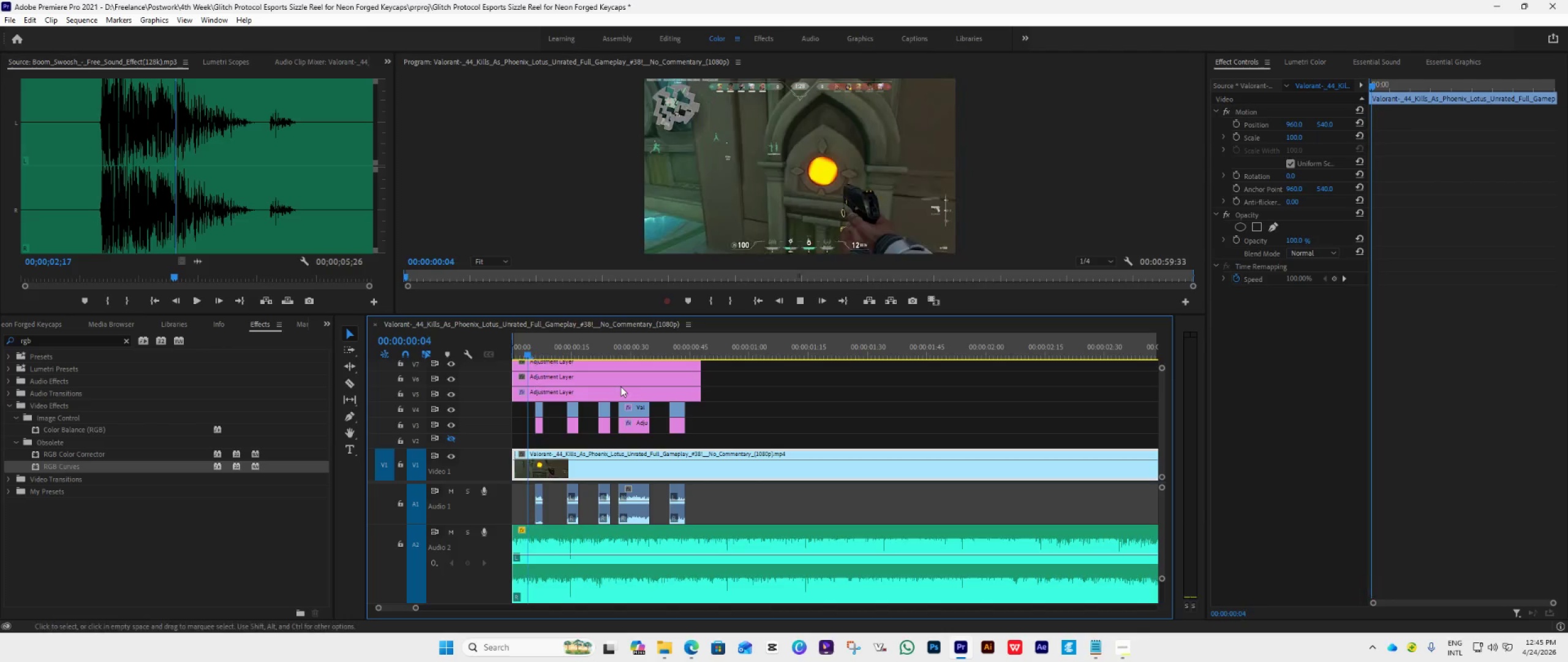 
key(Space)
 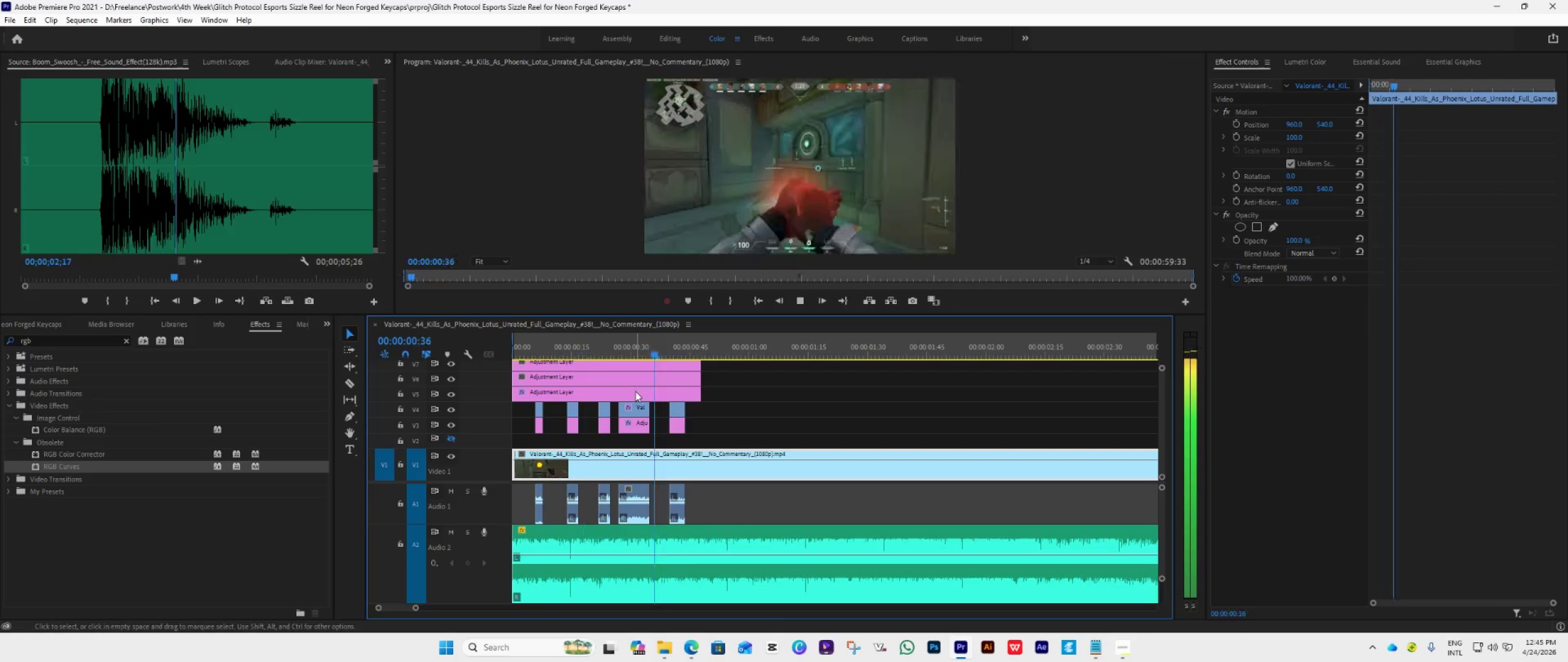 
key(Space)
 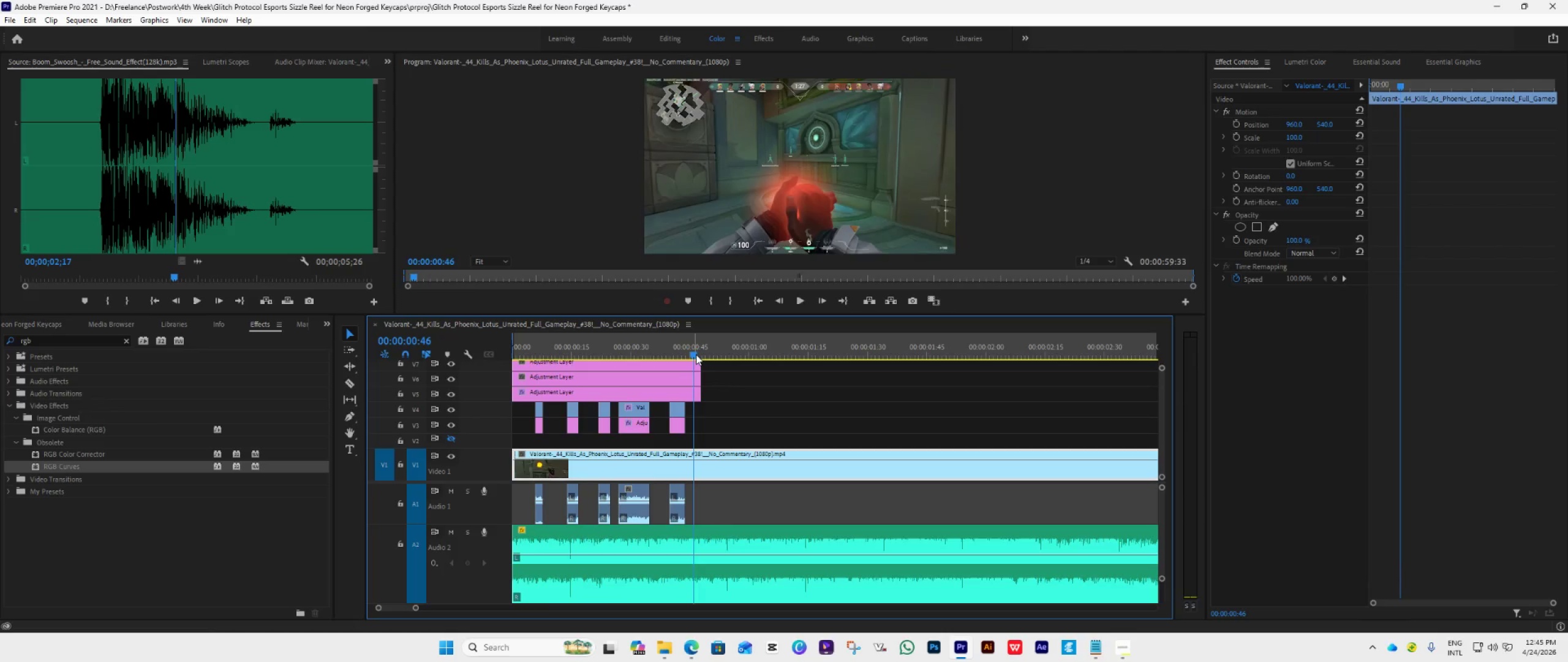 
left_click_drag(start_coordinate=[695, 354], to_coordinate=[627, 387])
 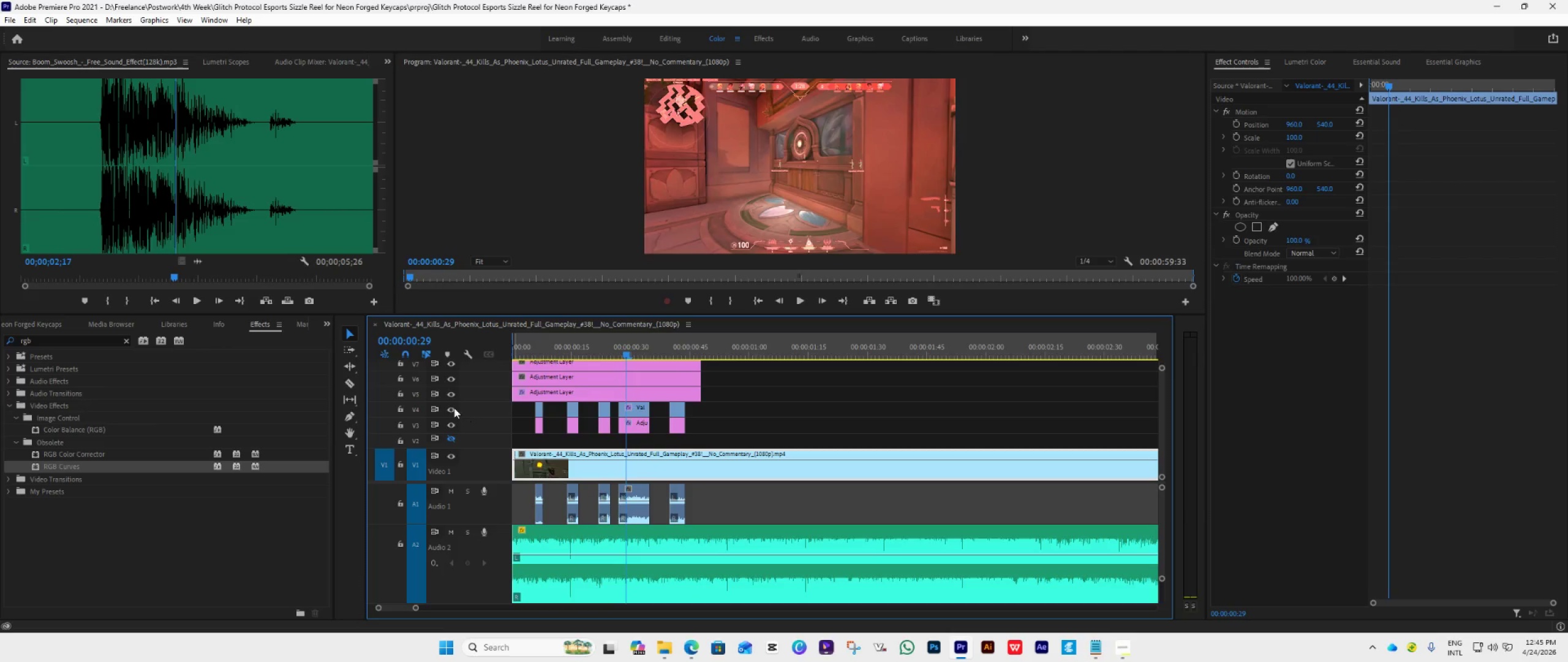 
left_click([452, 408])
 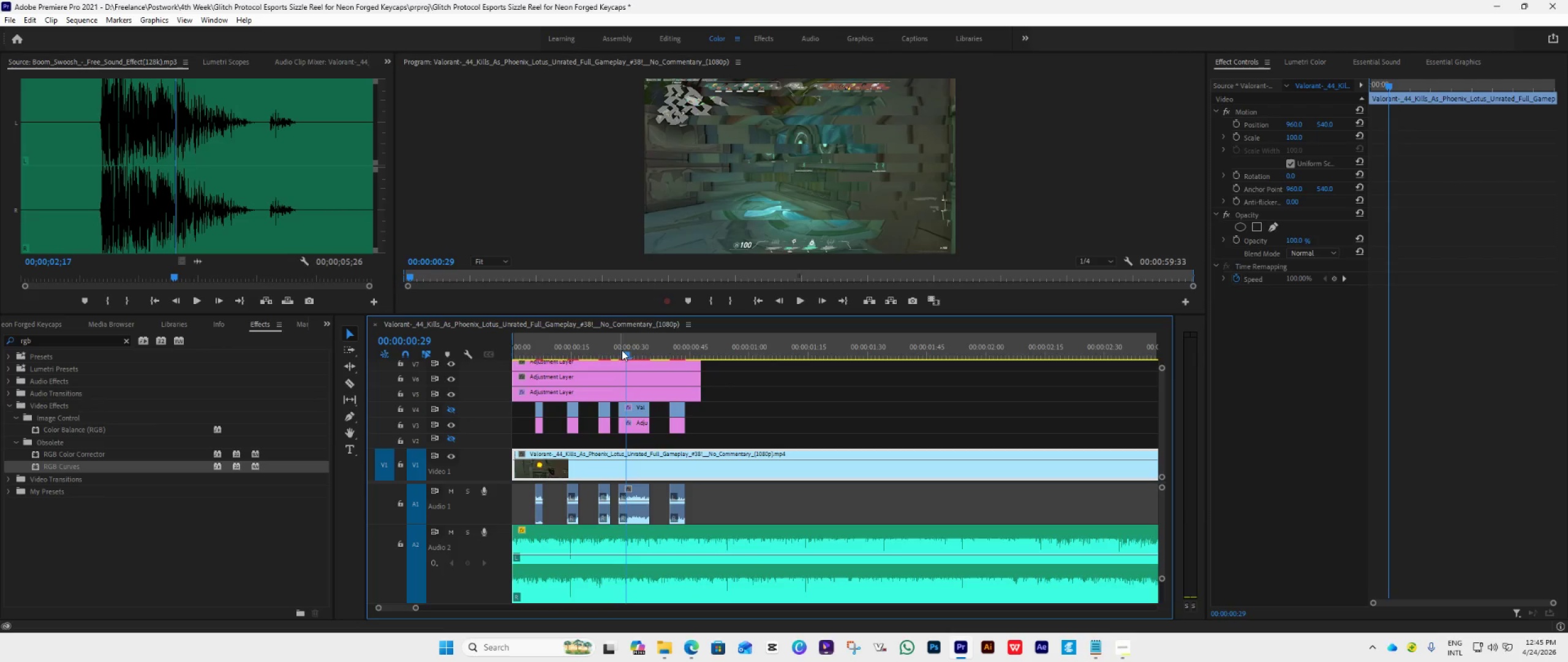 
left_click_drag(start_coordinate=[625, 351], to_coordinate=[538, 422])
 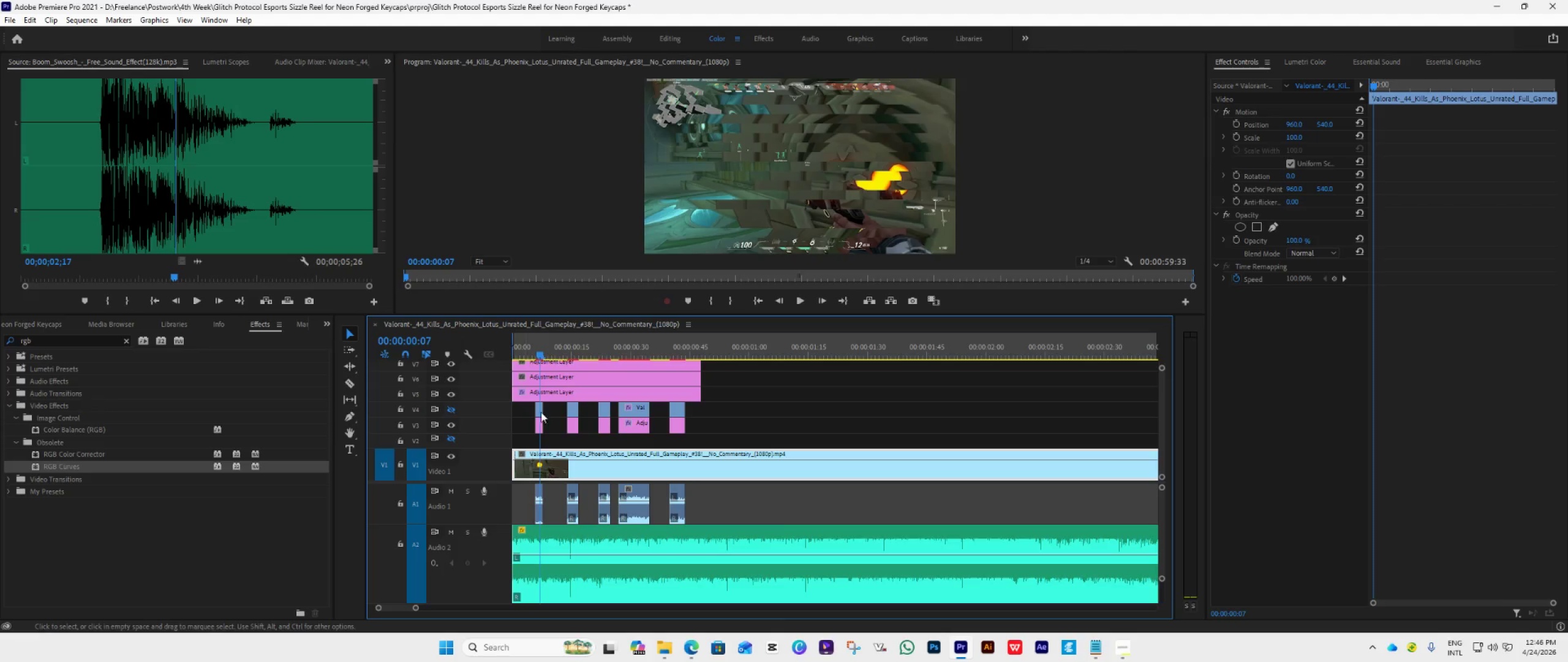 
hold_key(key=AltLeft, duration=0.61)
scroll: coordinate [729, 438], scroll_direction: down, amount: 4.0
 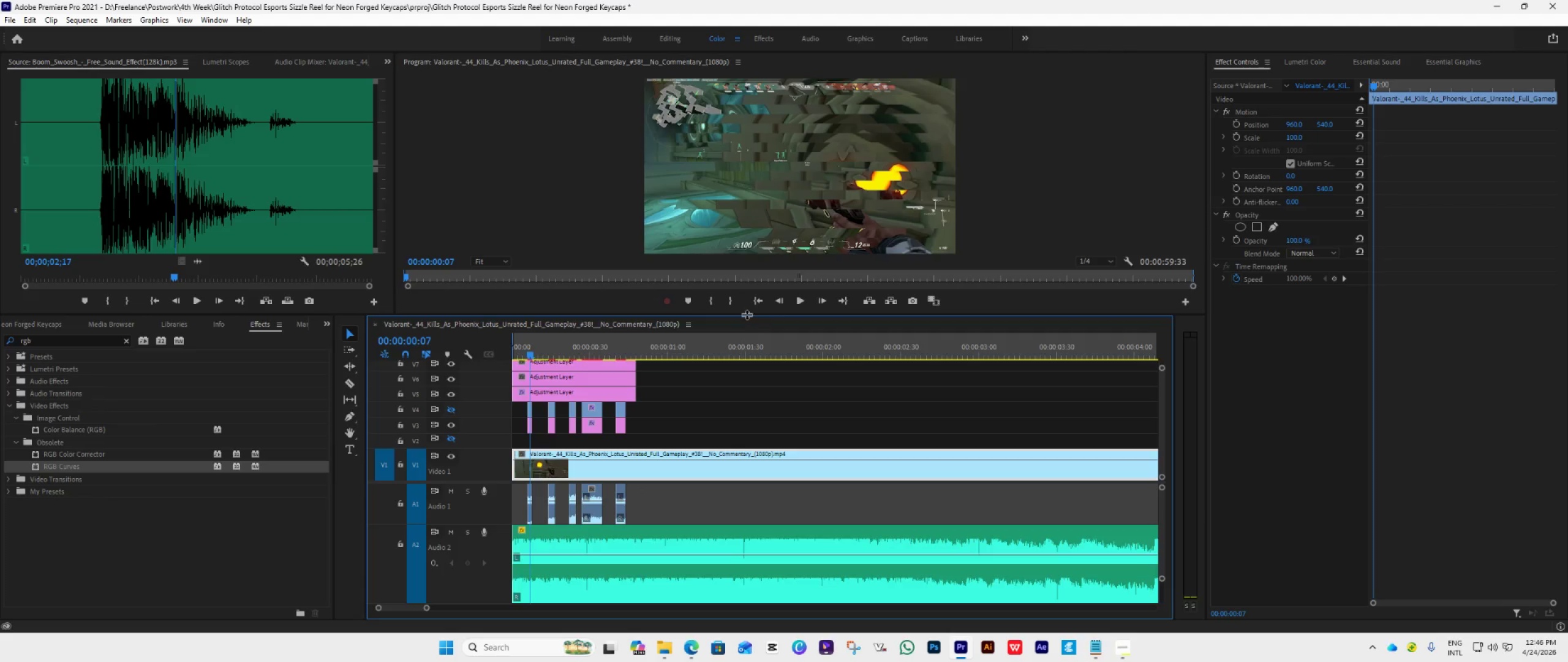 
left_click_drag(start_coordinate=[747, 314], to_coordinate=[756, 270])
 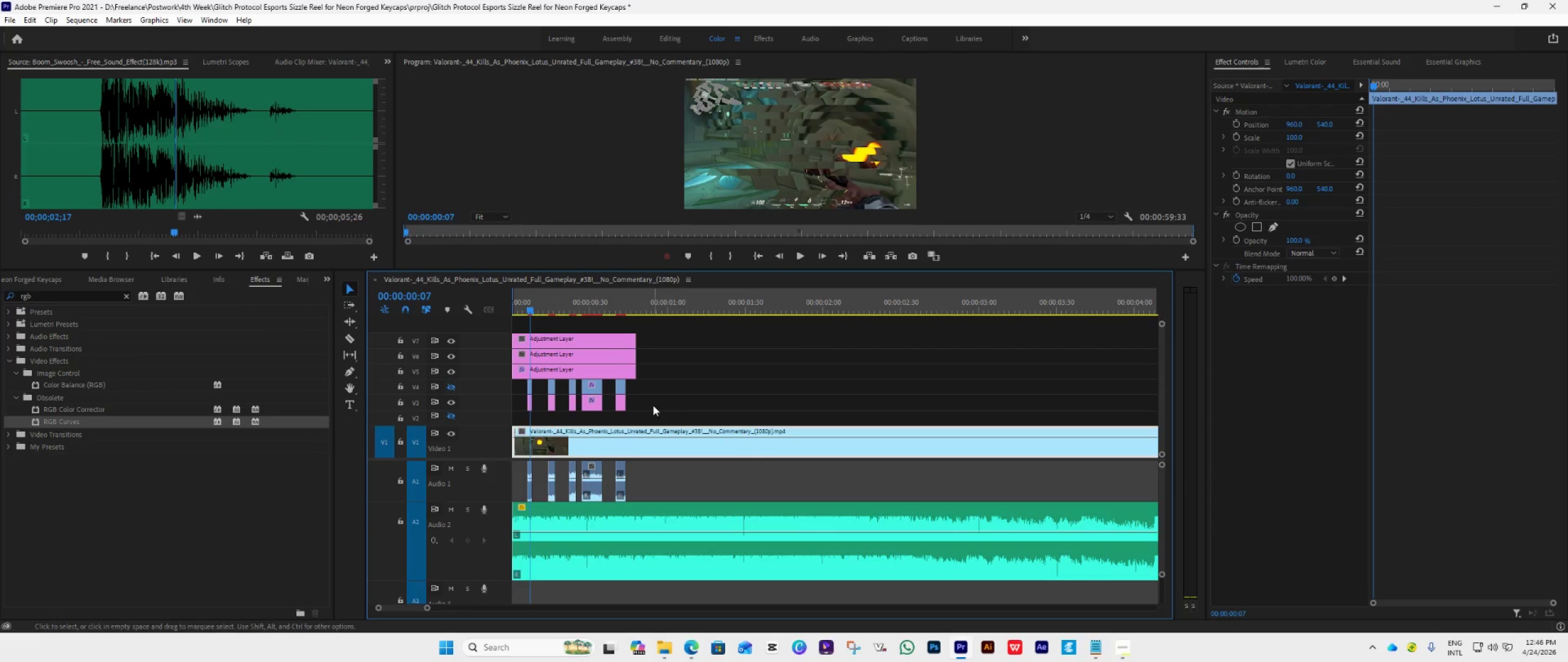 
left_click_drag(start_coordinate=[649, 400], to_coordinate=[522, 346])
 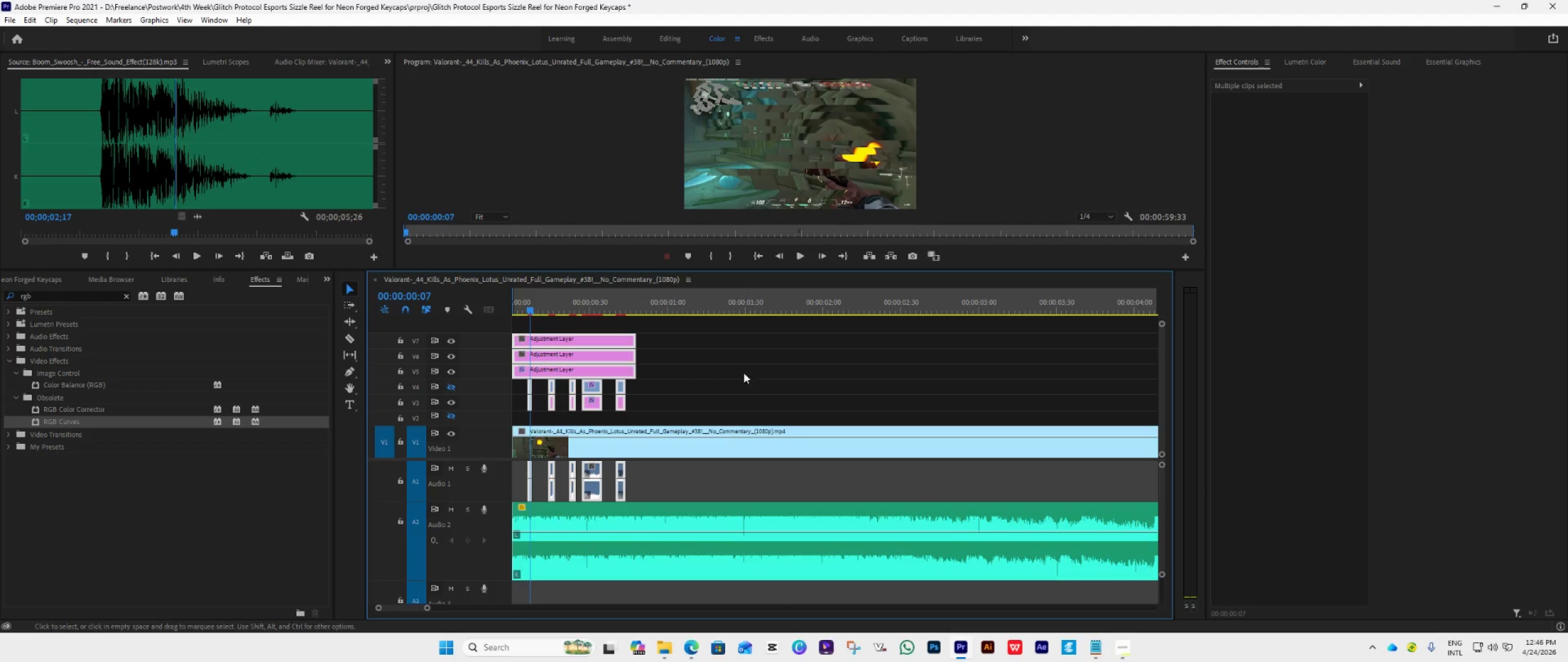 
left_click([683, 489])
 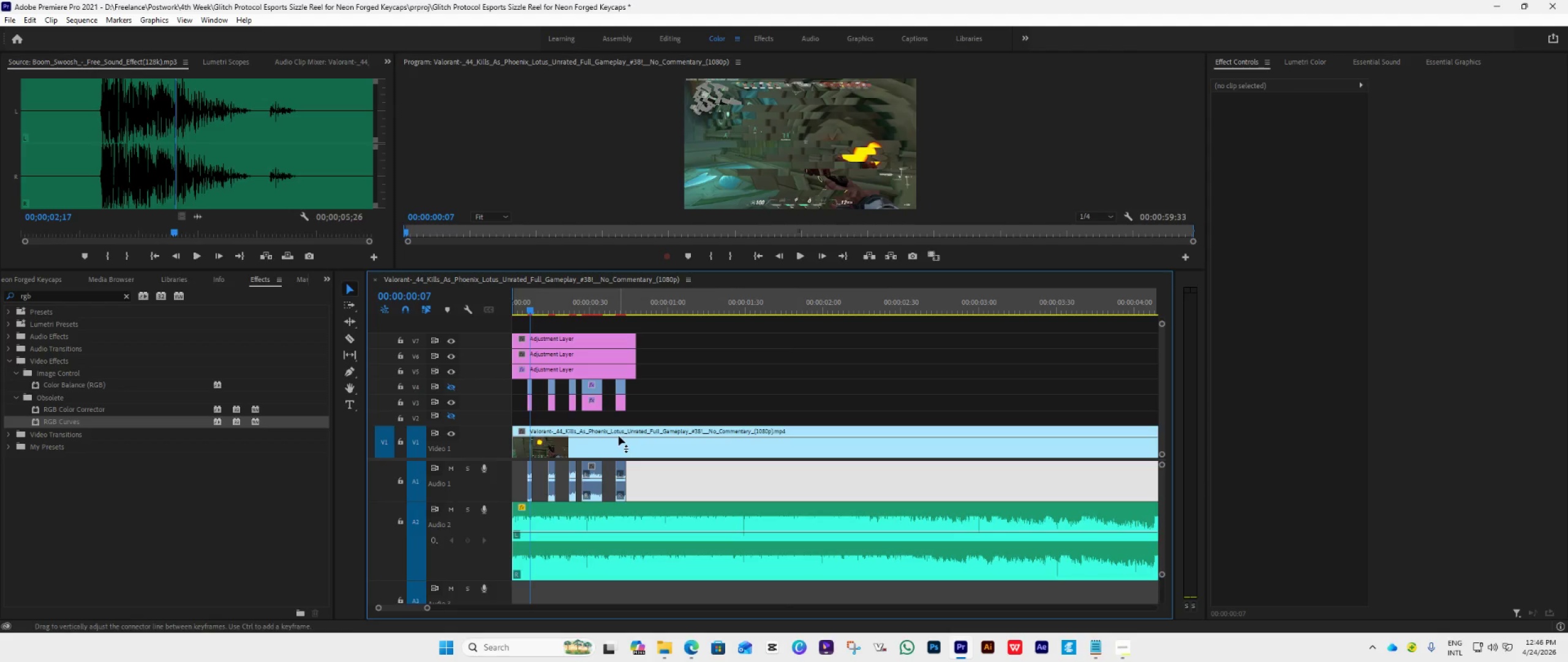 
double_click([649, 447])
 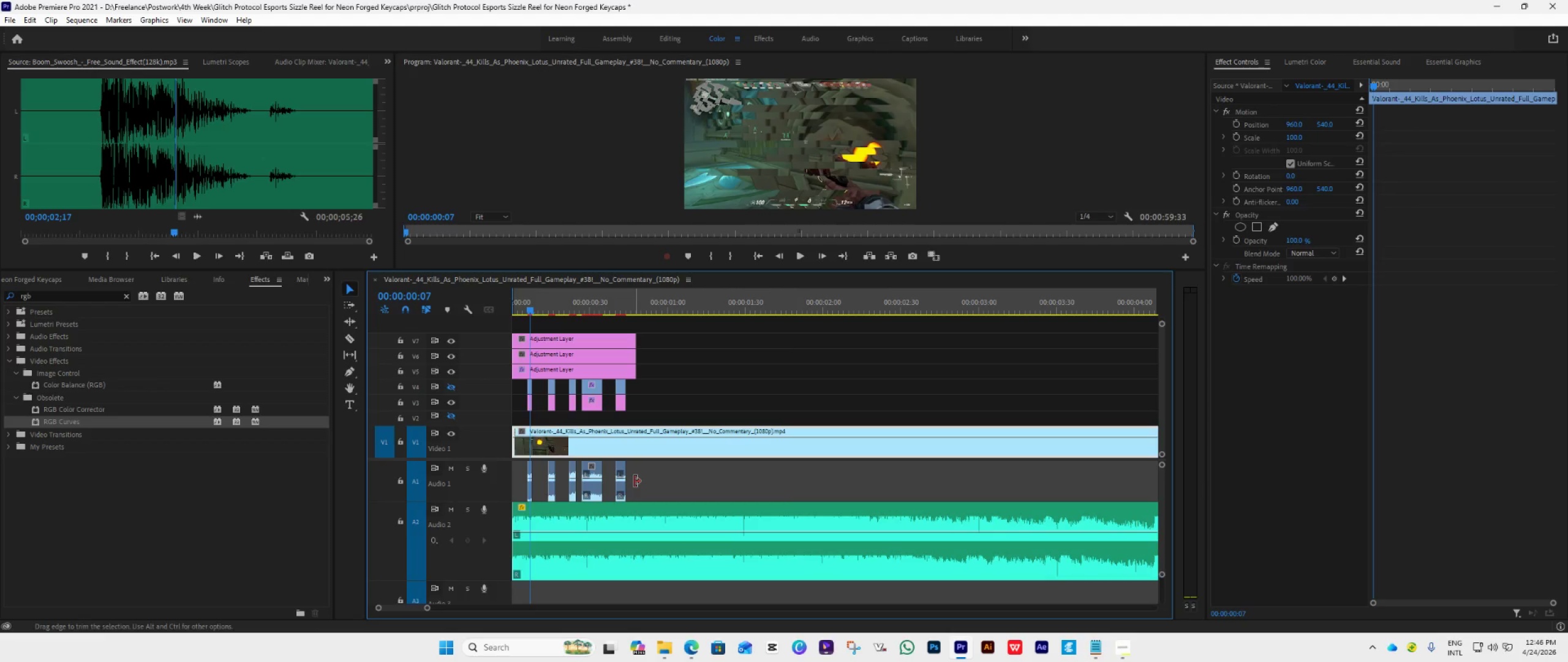 
left_click([642, 487])
 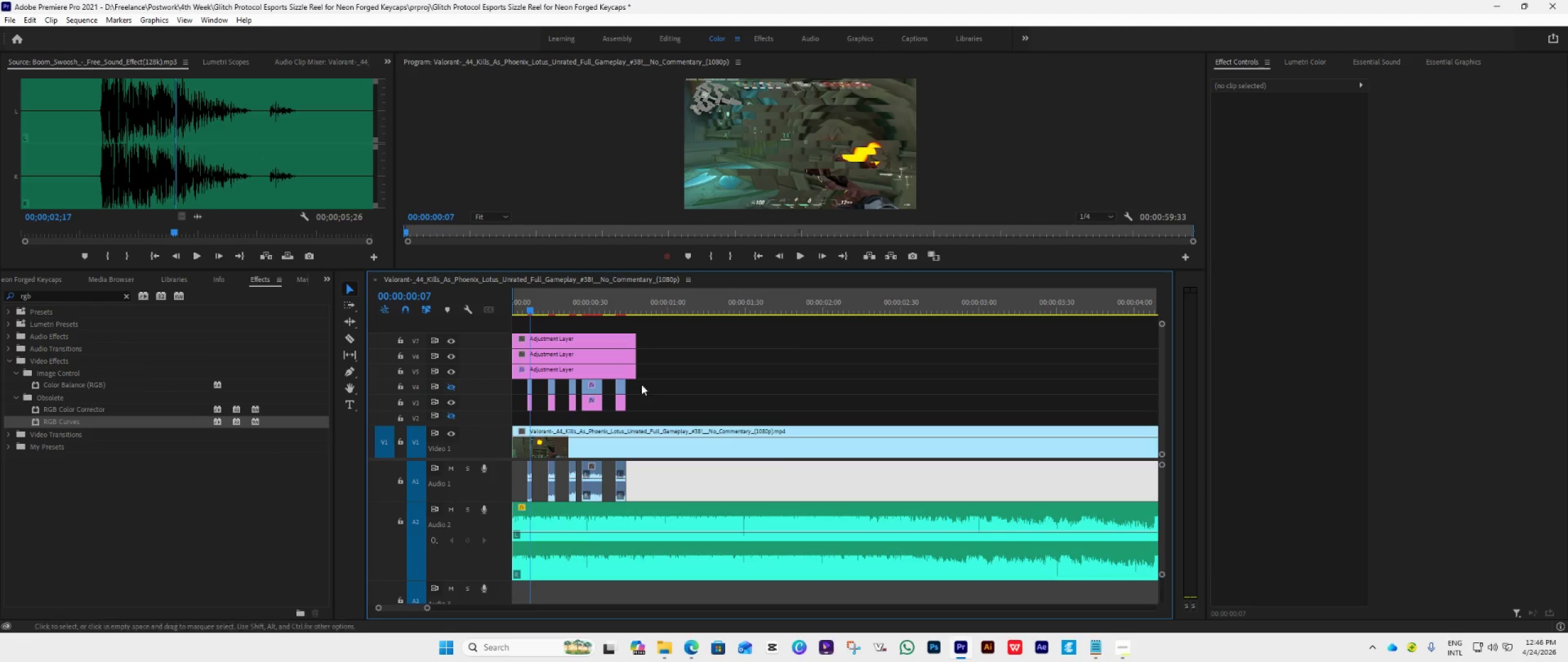 
left_click_drag(start_coordinate=[640, 386], to_coordinate=[529, 390])
 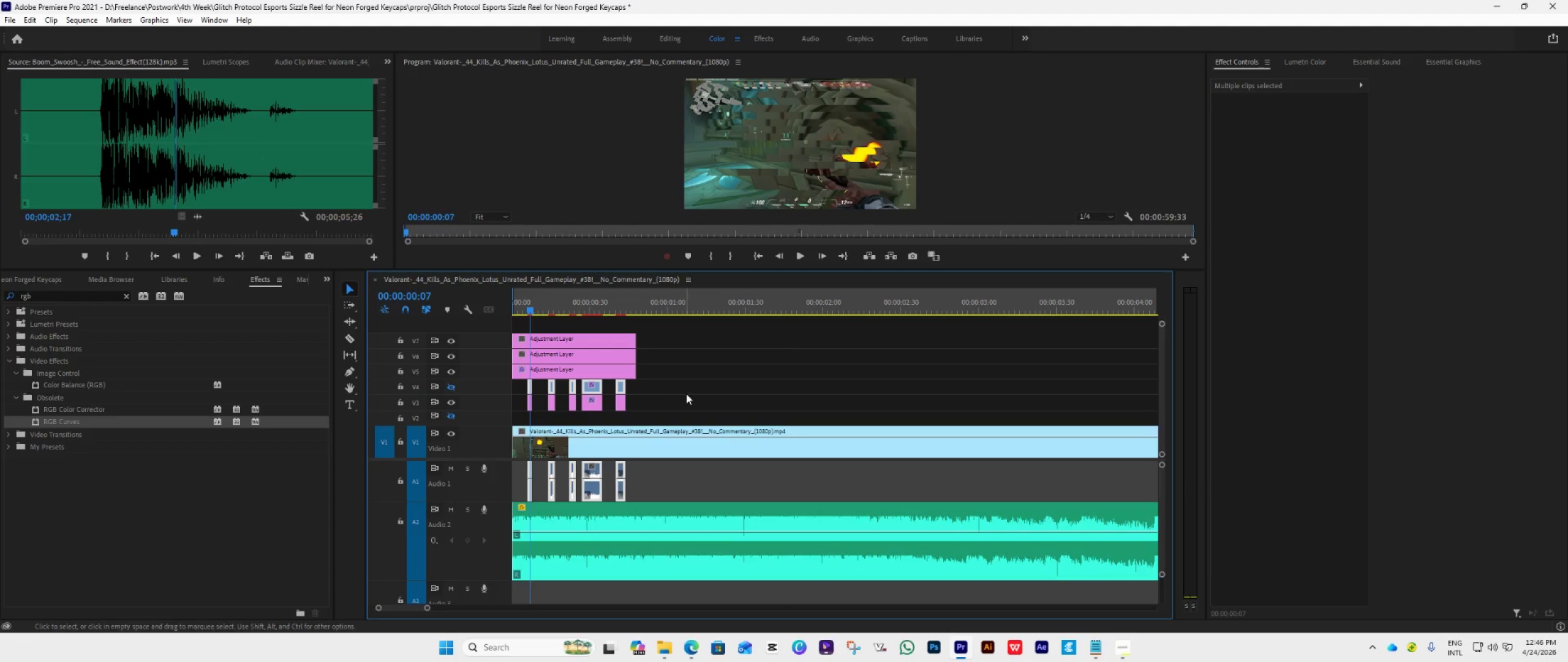 
left_click([693, 390])
 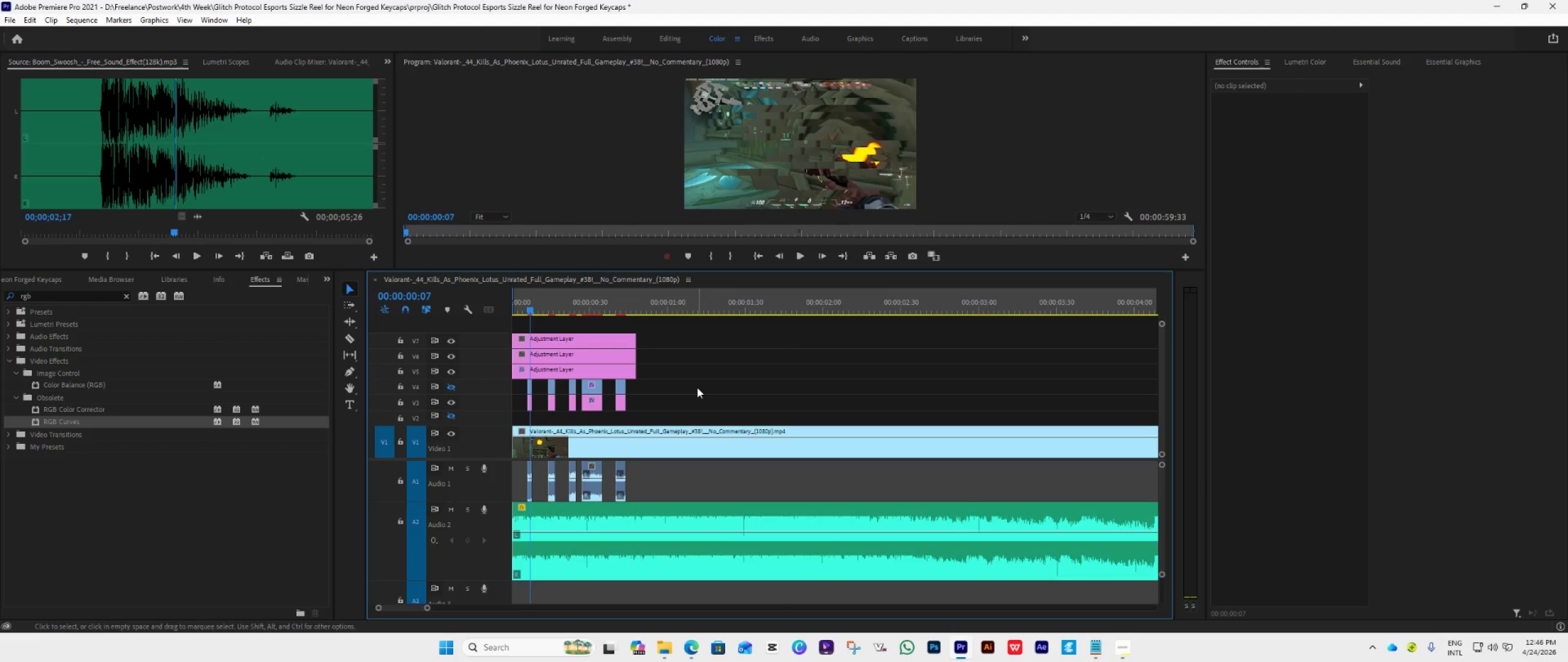 
hold_key(key=AltLeft, duration=3.17)
left_click_drag(start_coordinate=[660, 405], to_coordinate=[514, 334])
 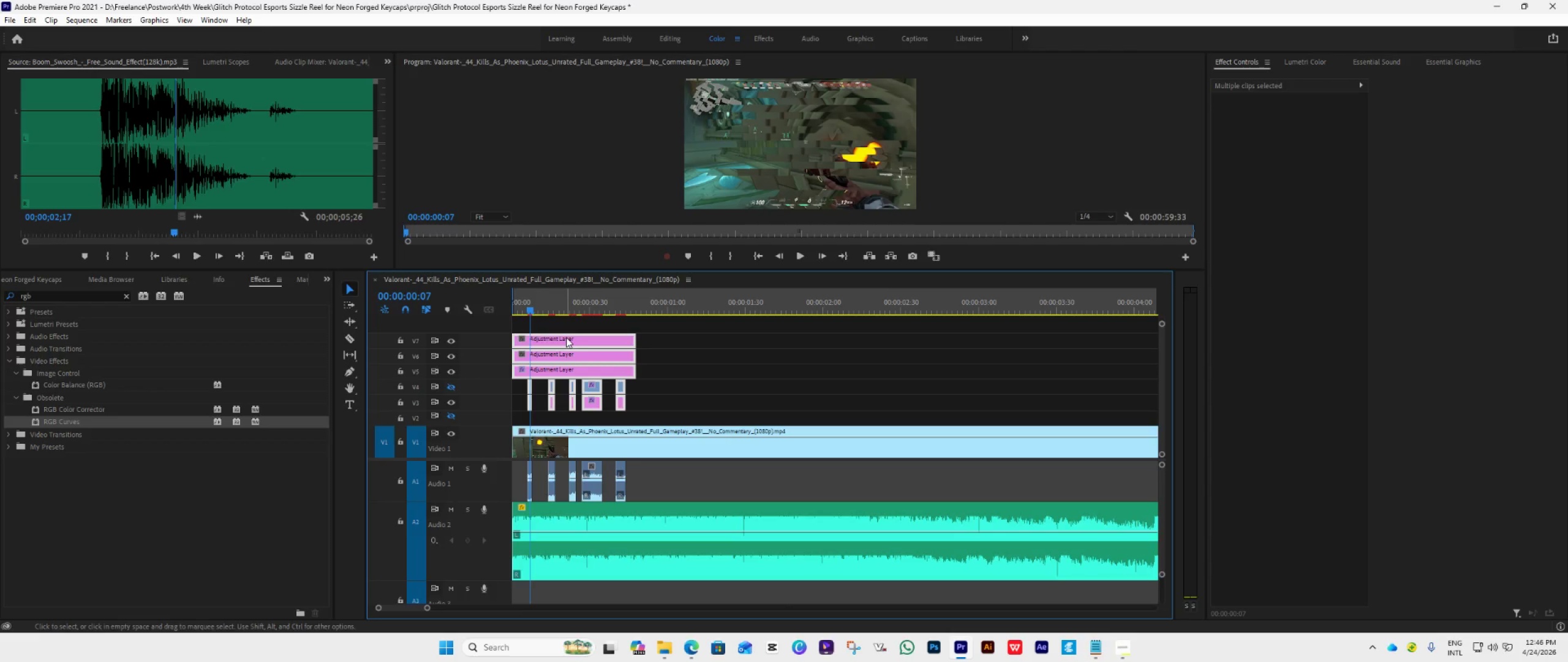 
left_click_drag(start_coordinate=[566, 337], to_coordinate=[564, 325])
 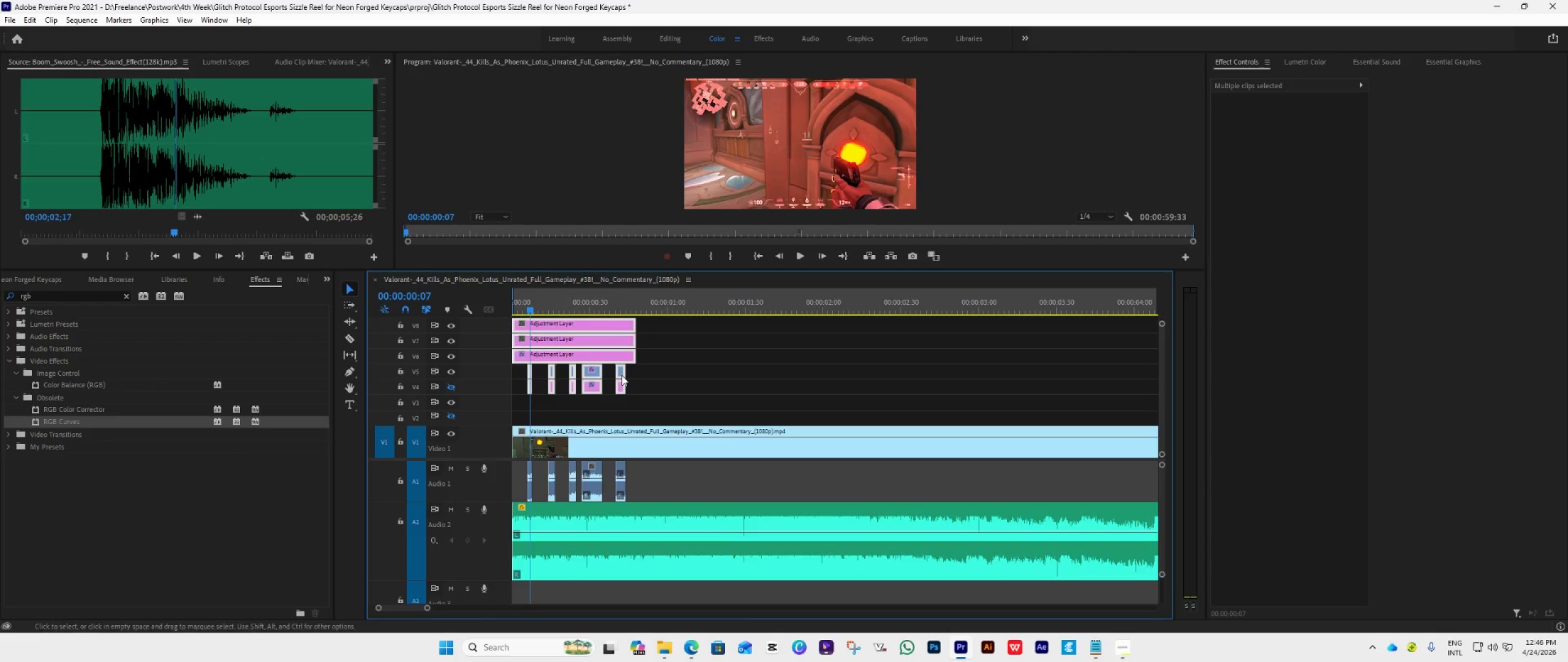 
left_click([631, 375])
 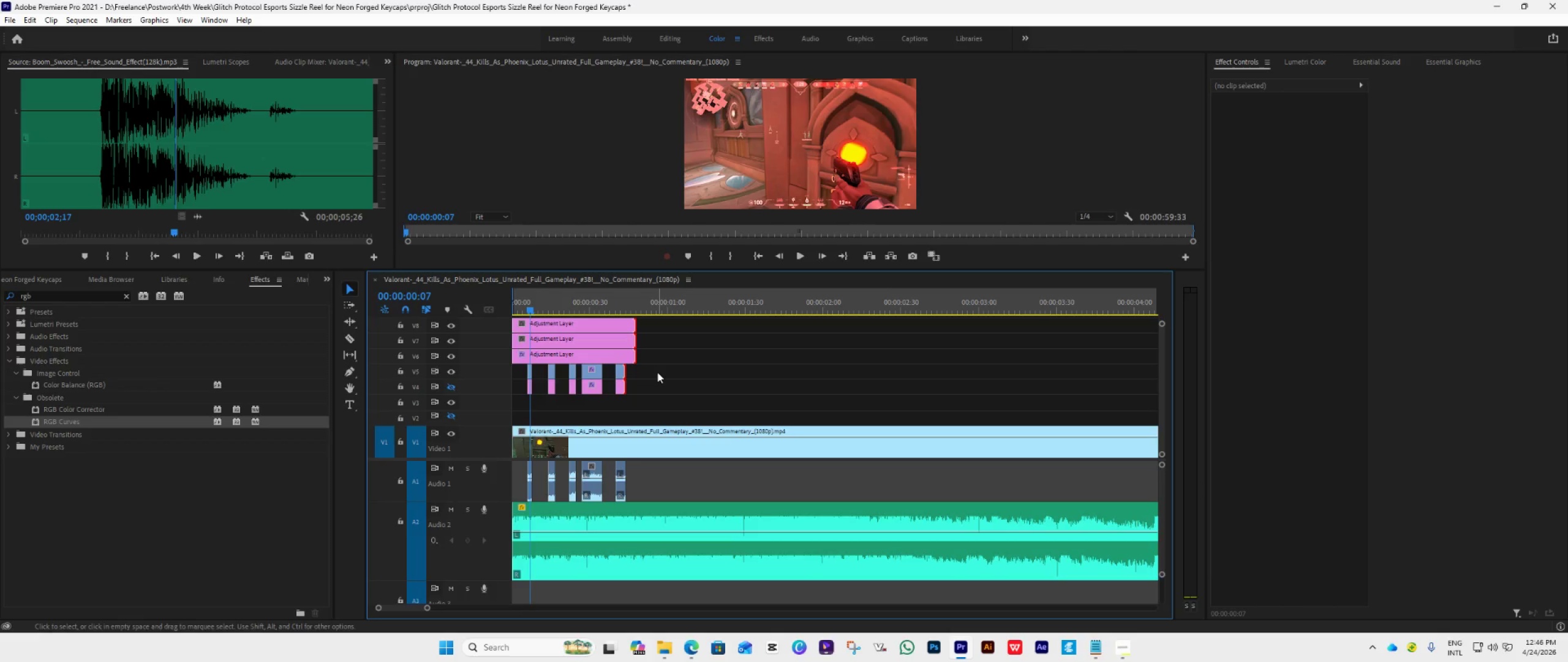 
left_click_drag(start_coordinate=[658, 371], to_coordinate=[525, 370])
 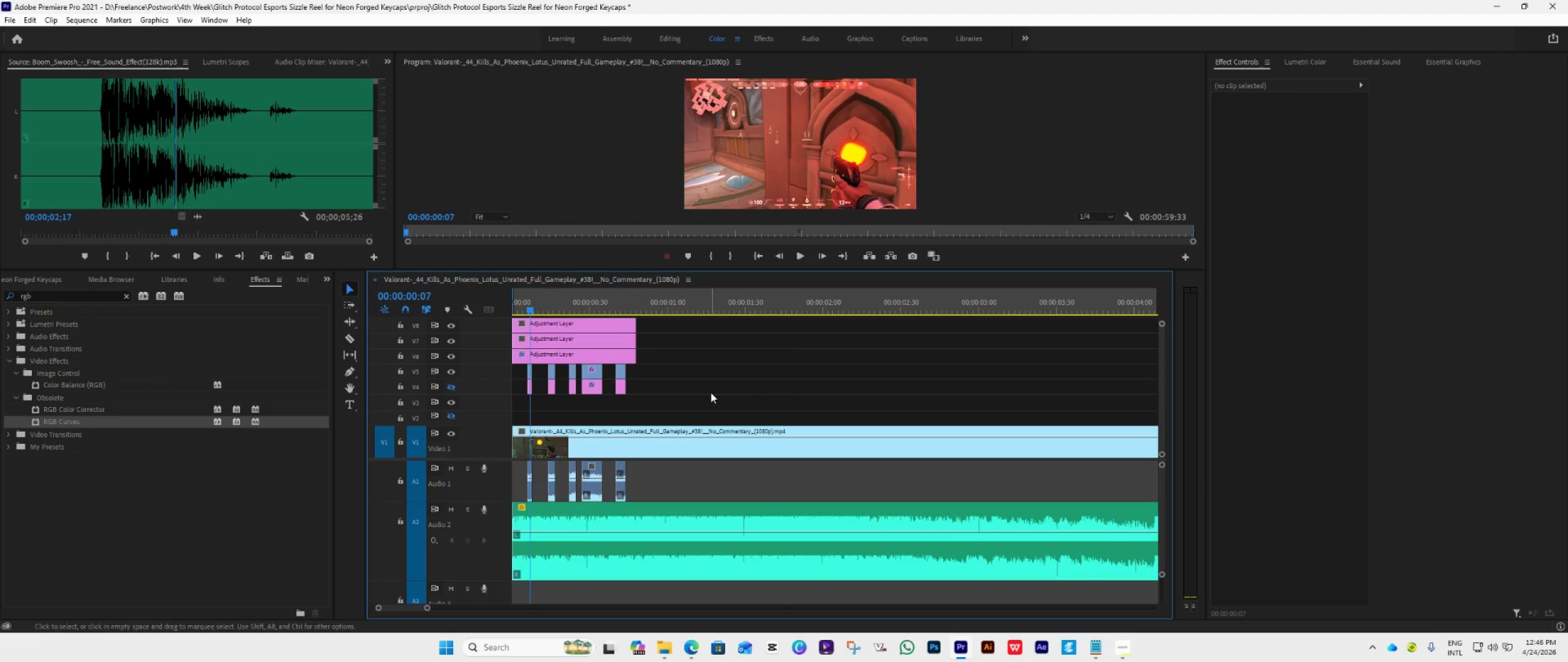 
hold_key(key=AltLeft, duration=3.67)
 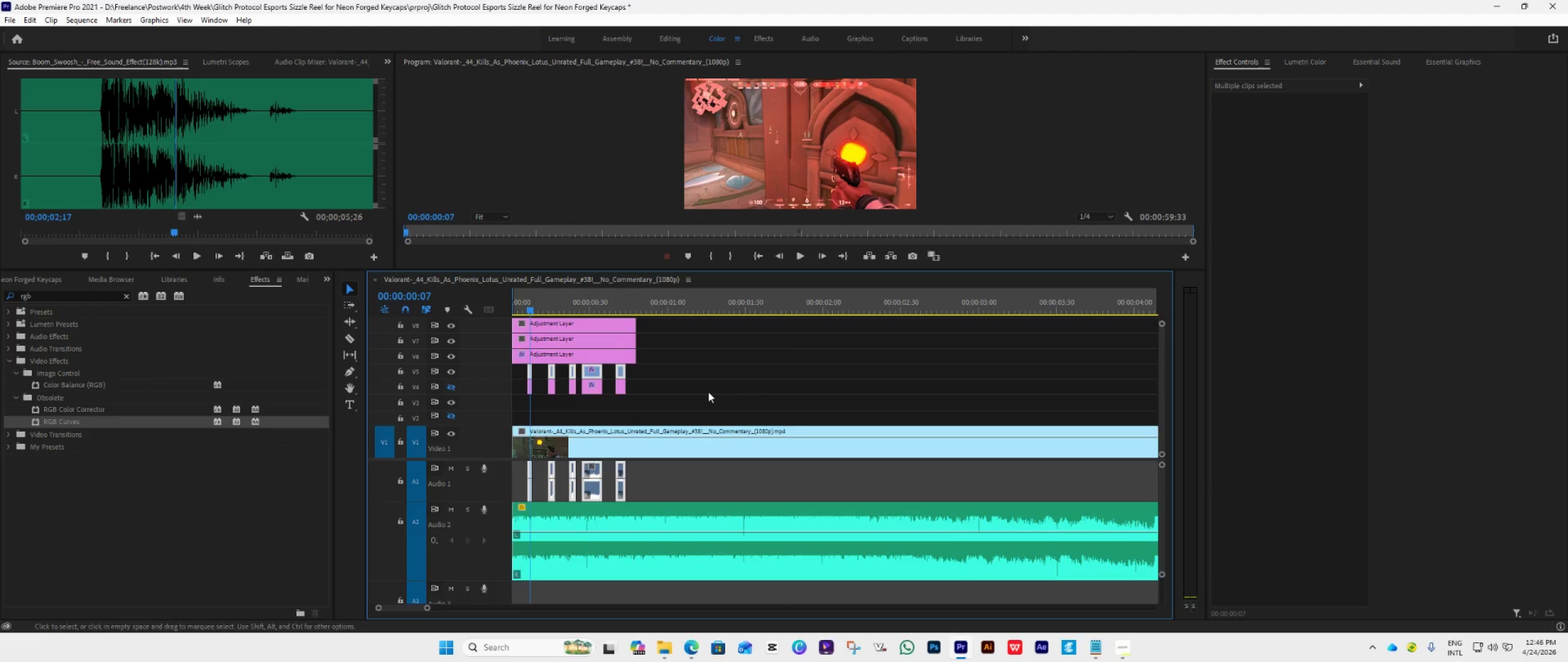 
left_click([710, 392])
 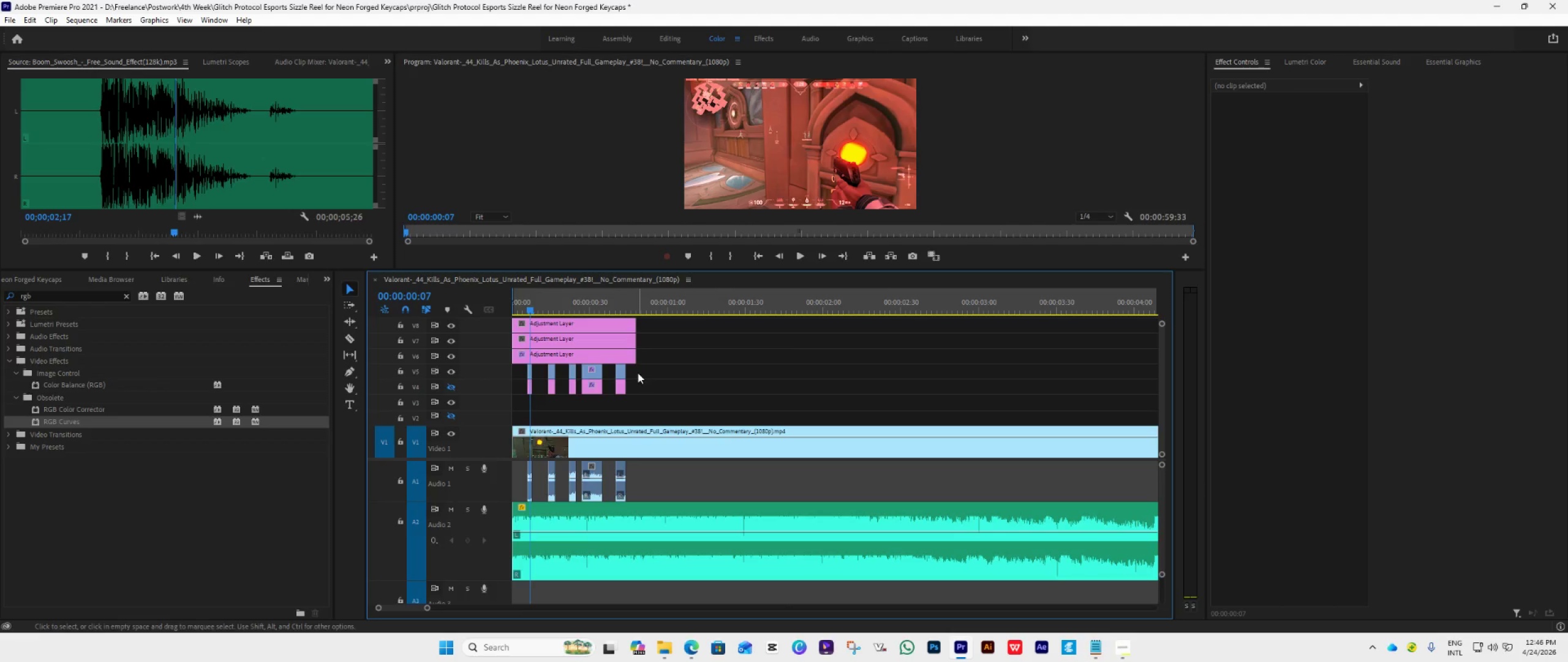 
hold_key(key=AltLeft, duration=1.7)
left_click_drag(start_coordinate=[638, 373], to_coordinate=[529, 374])
 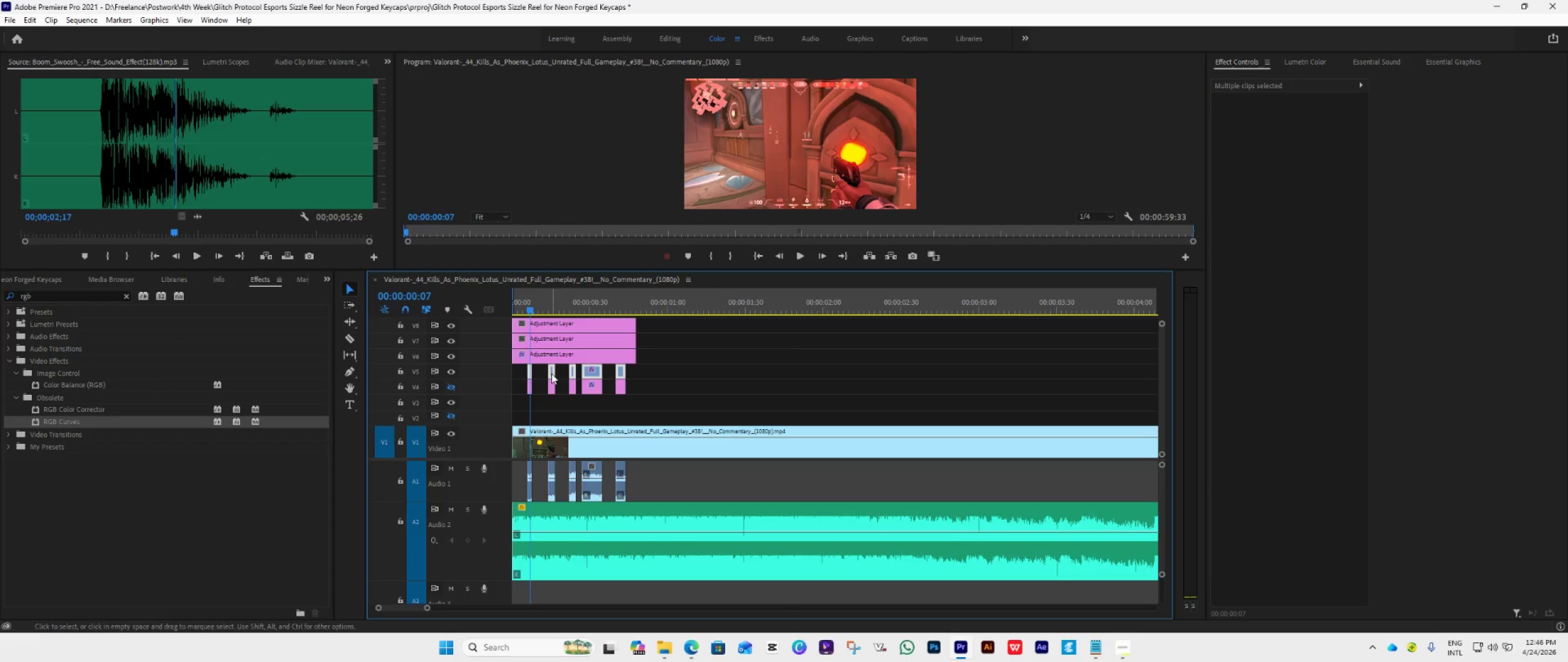 
left_click_drag(start_coordinate=[551, 373], to_coordinate=[551, 403])
 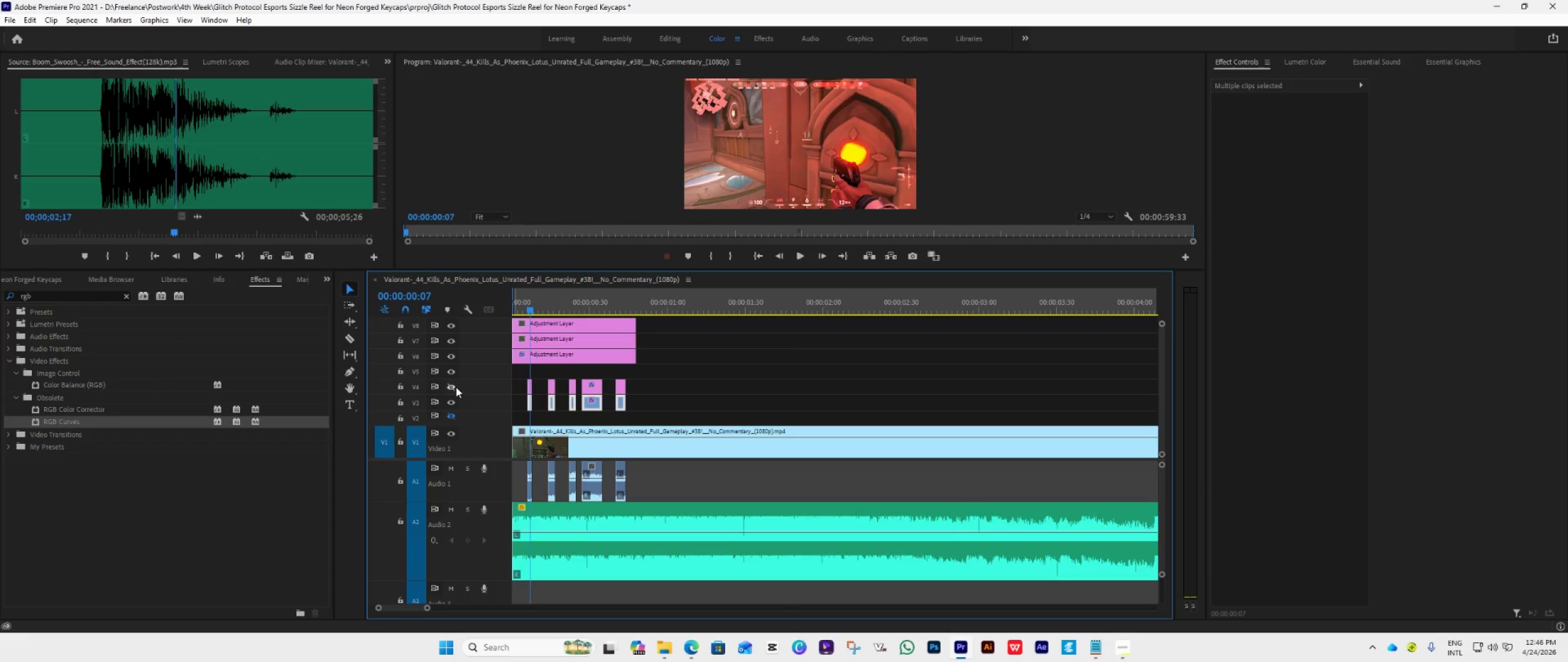 
left_click([453, 385])
 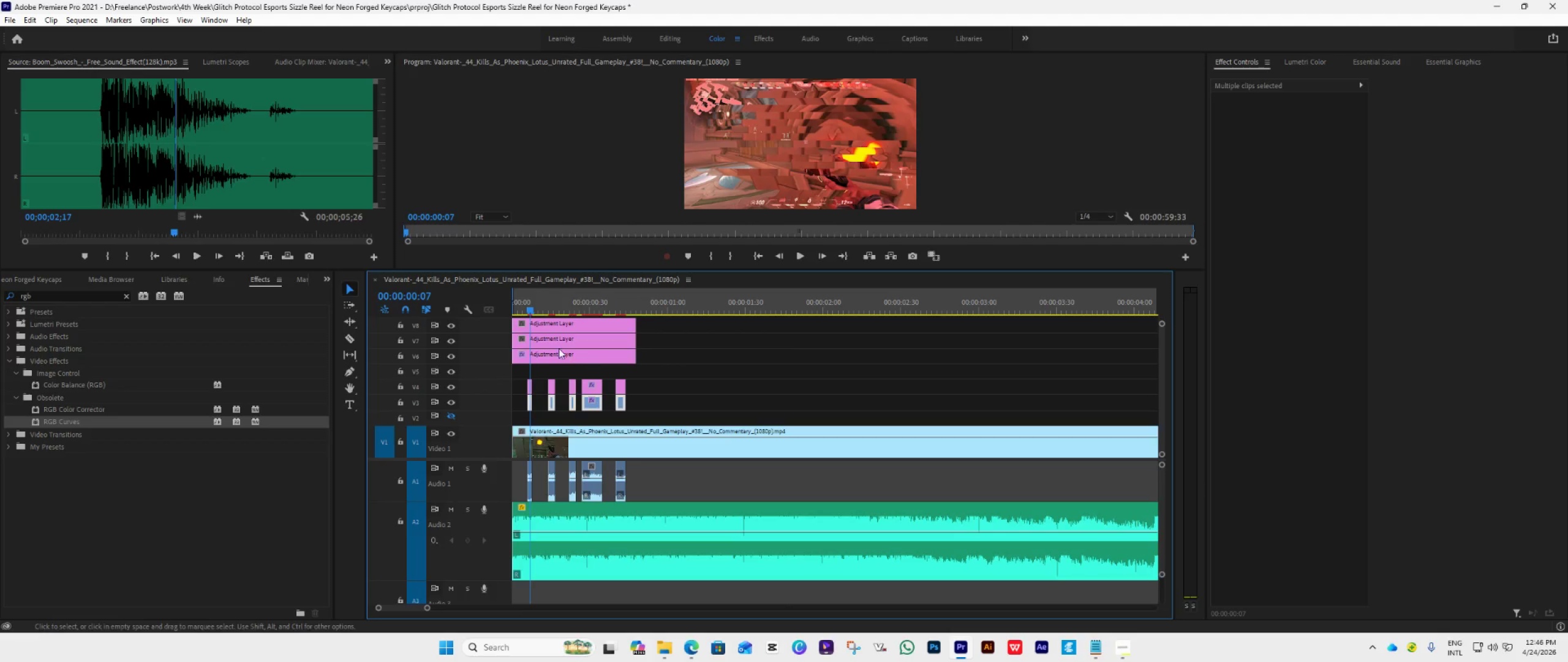 
left_click_drag(start_coordinate=[530, 308], to_coordinate=[520, 321])
 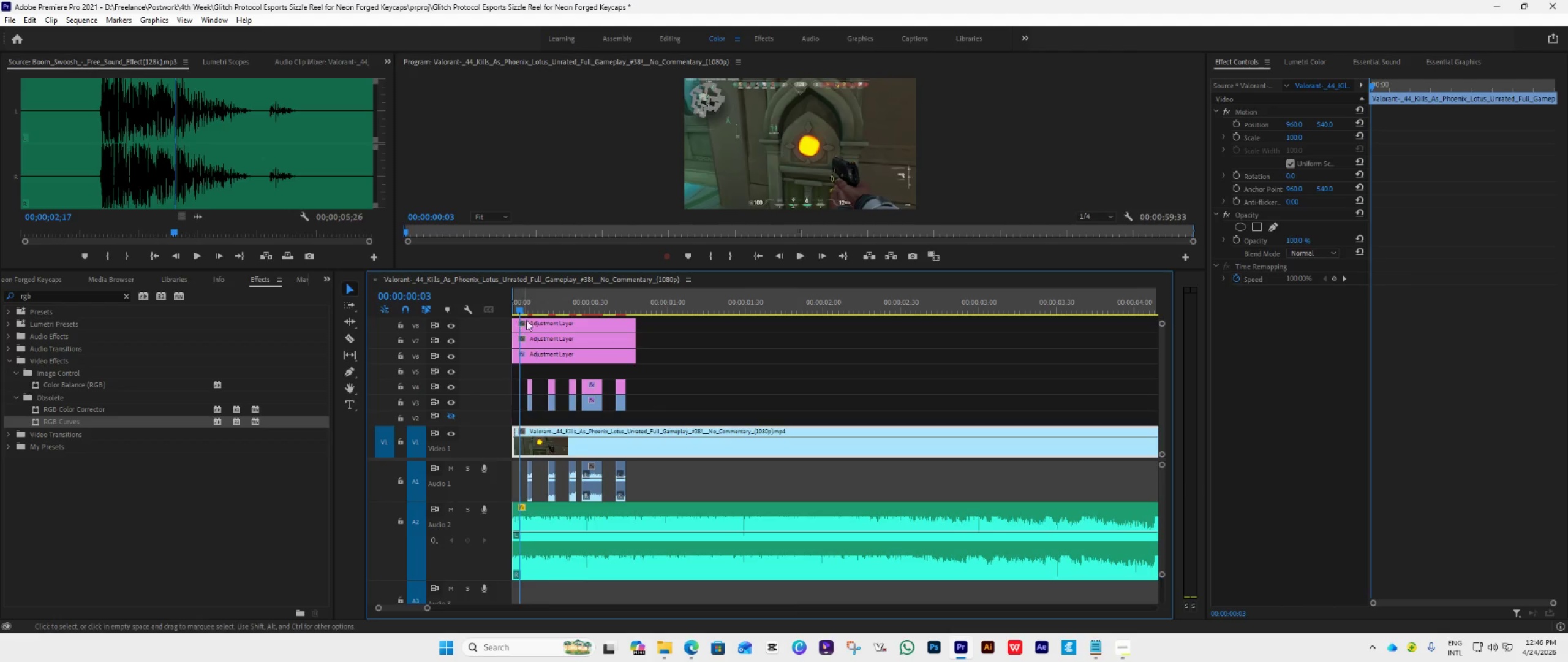 
key(Space)
 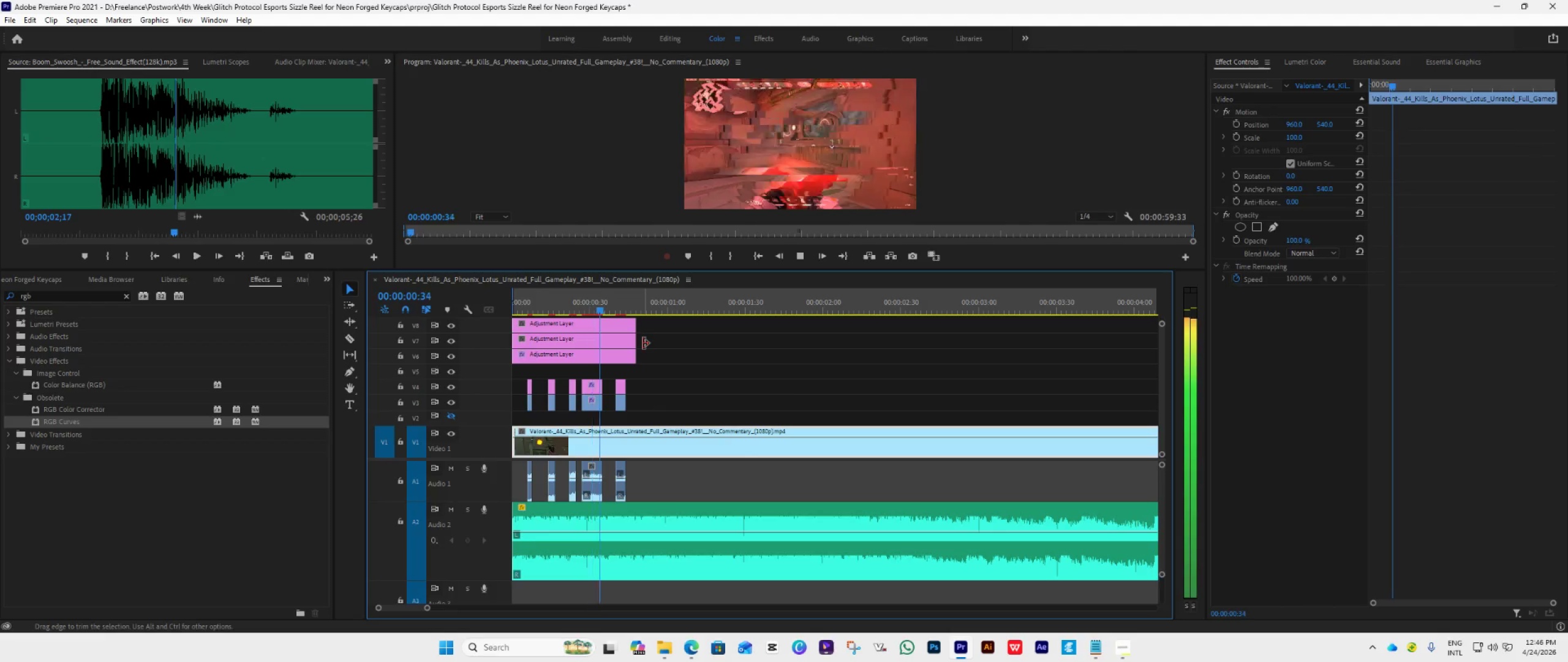 
key(Space)
 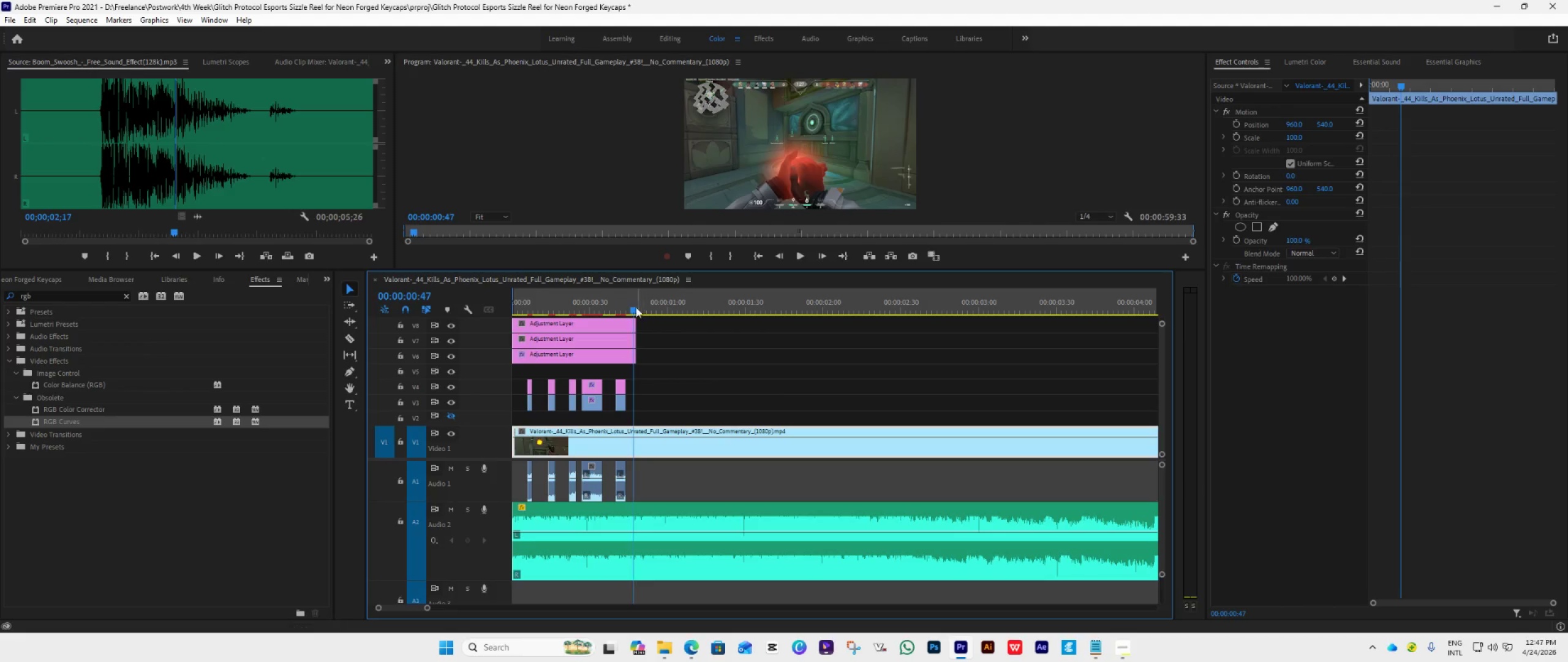 
left_click_drag(start_coordinate=[631, 305], to_coordinate=[530, 381])
 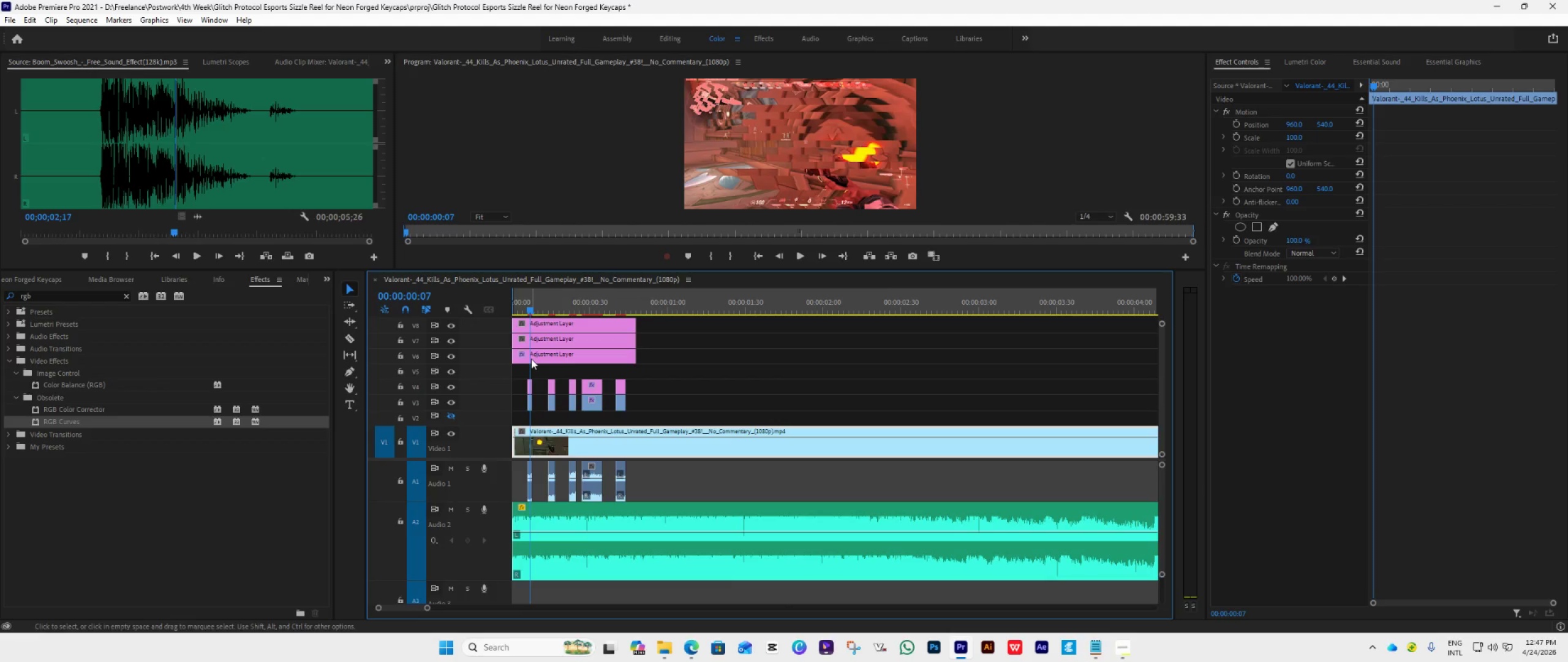 
wait(7.67)
 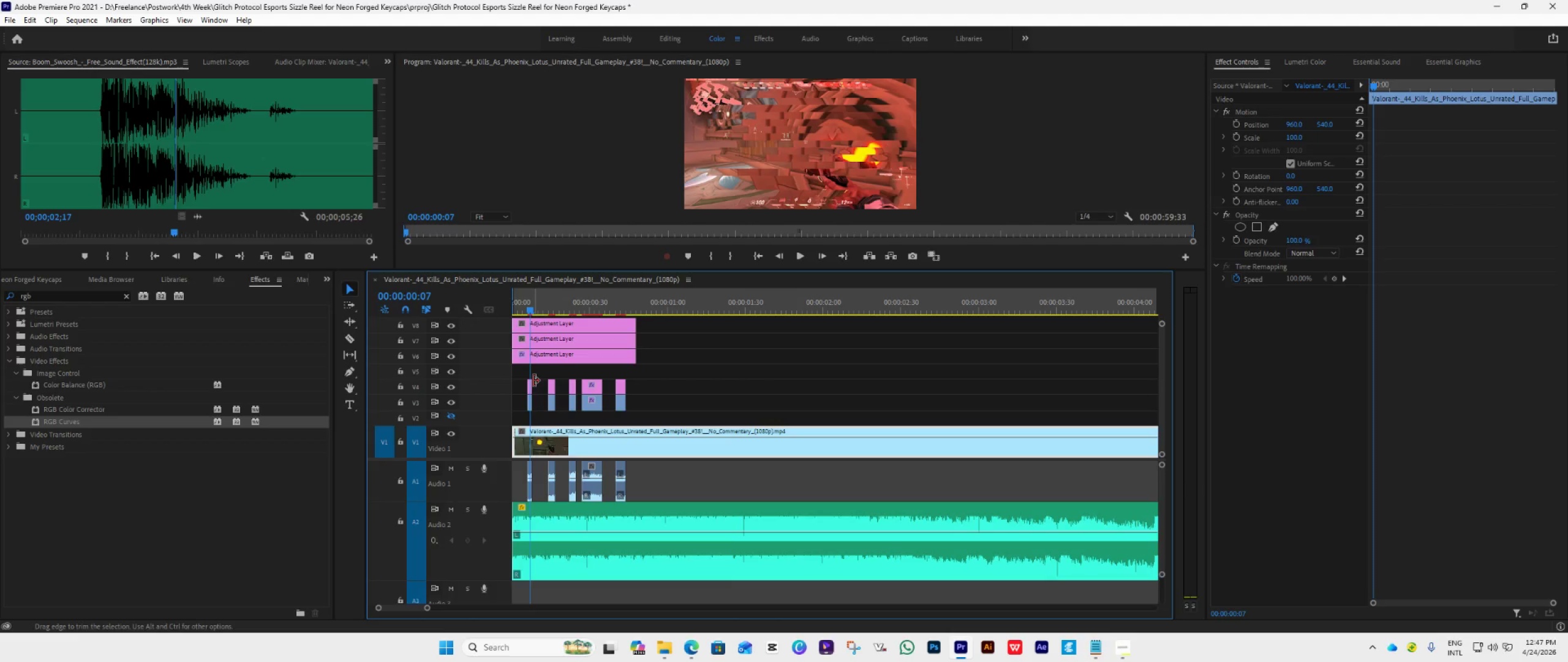 
hold_key(key=AltLeft, duration=0.44)
scroll: coordinate [543, 397], scroll_direction: up, amount: 15.0
 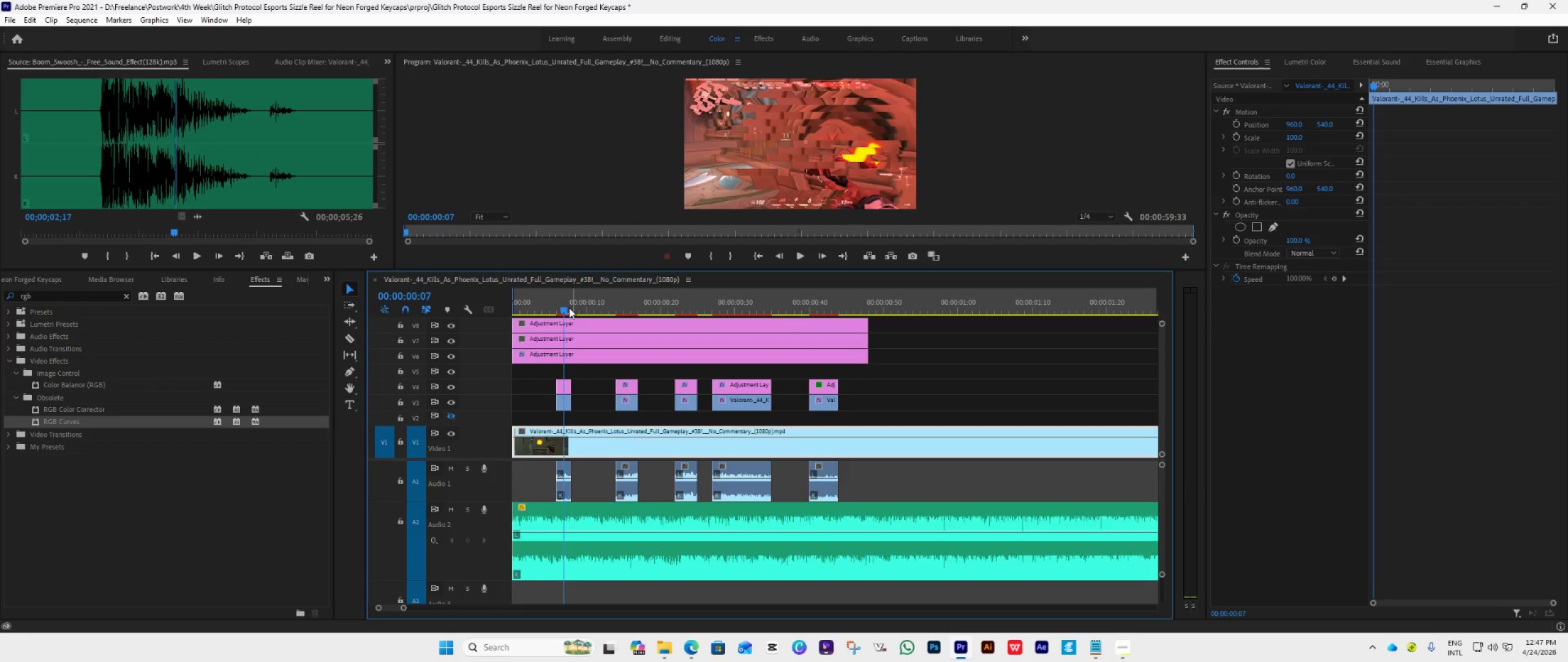 
left_click_drag(start_coordinate=[565, 308], to_coordinate=[549, 316])
 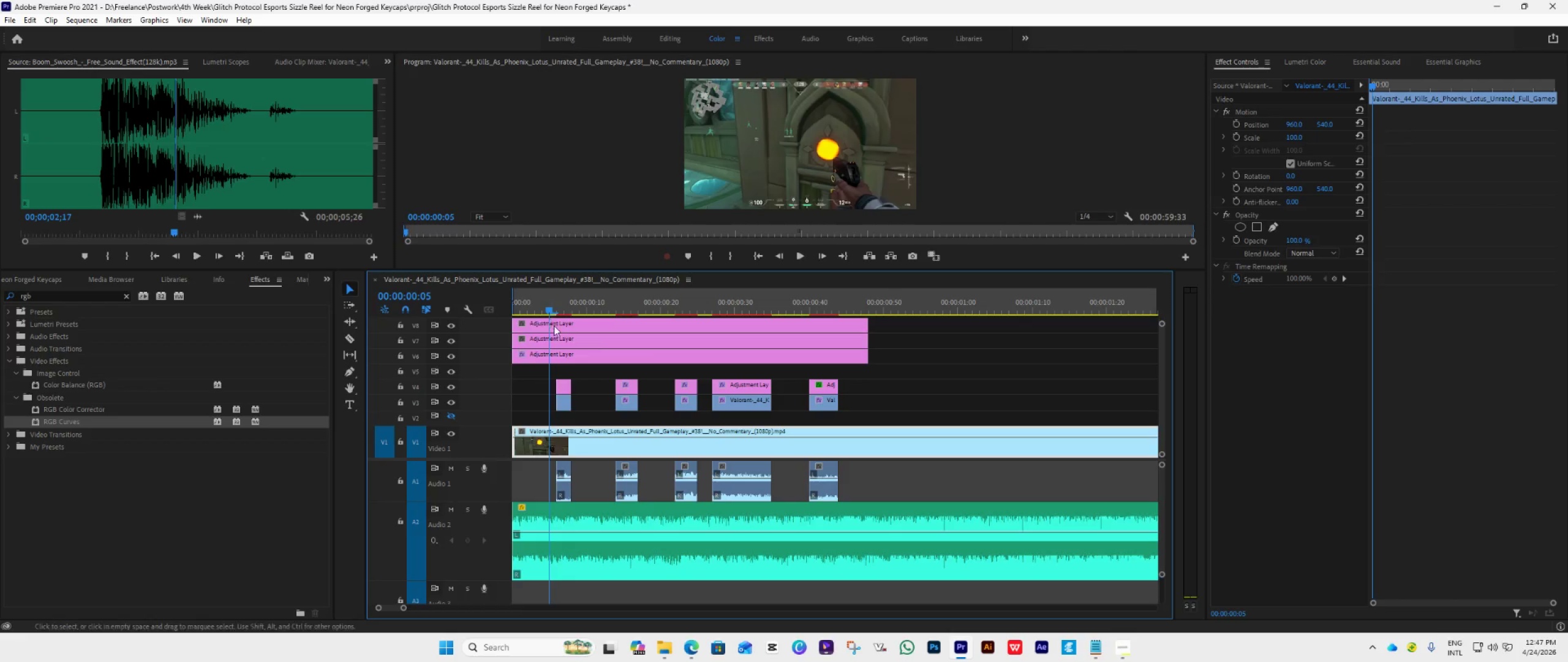 
key(Space)
 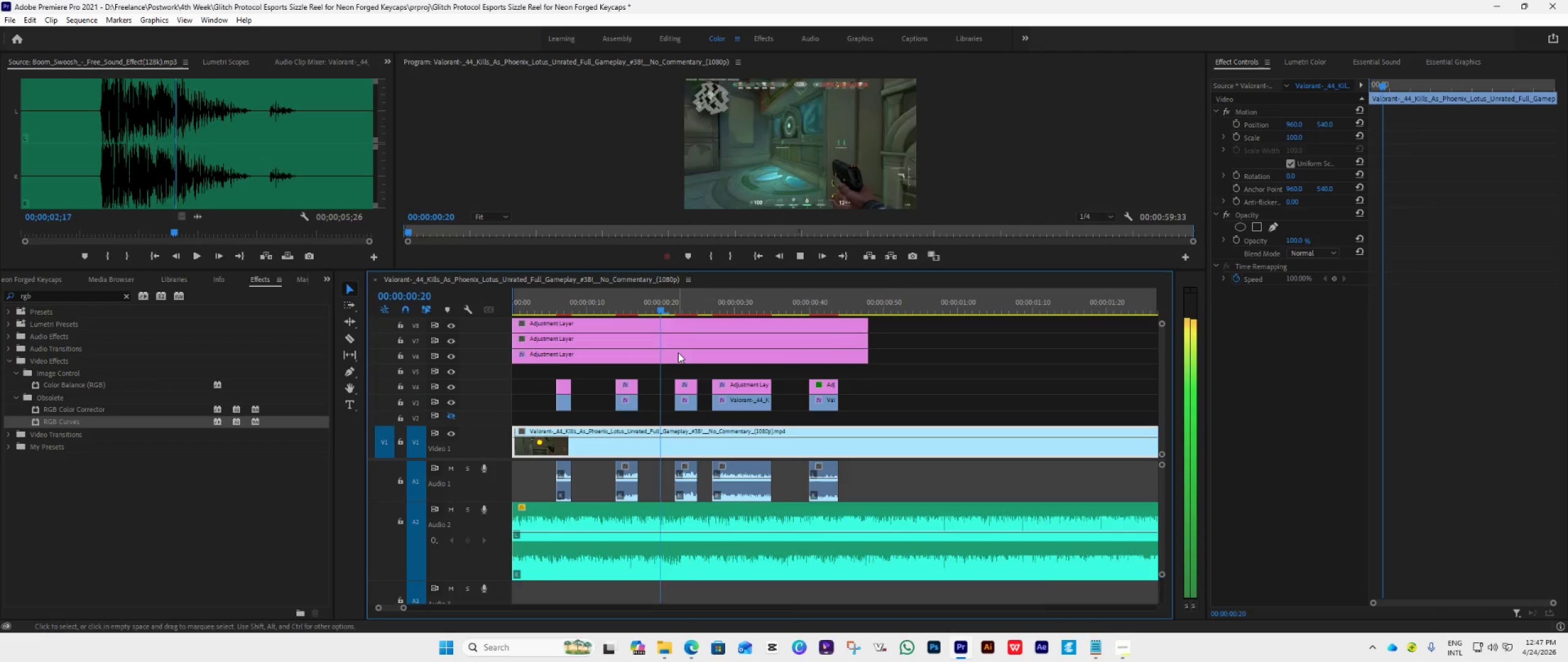 
key(Space)
 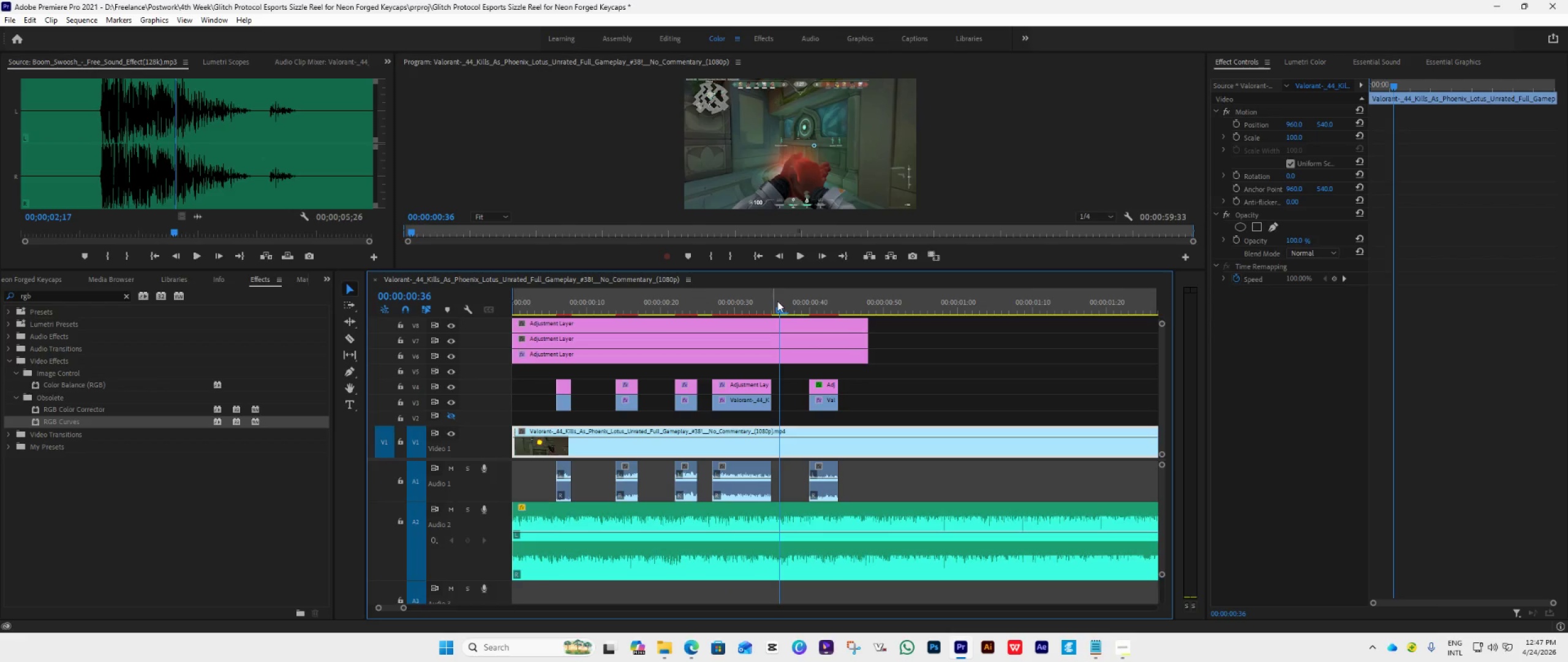 
left_click_drag(start_coordinate=[778, 306], to_coordinate=[556, 414])
 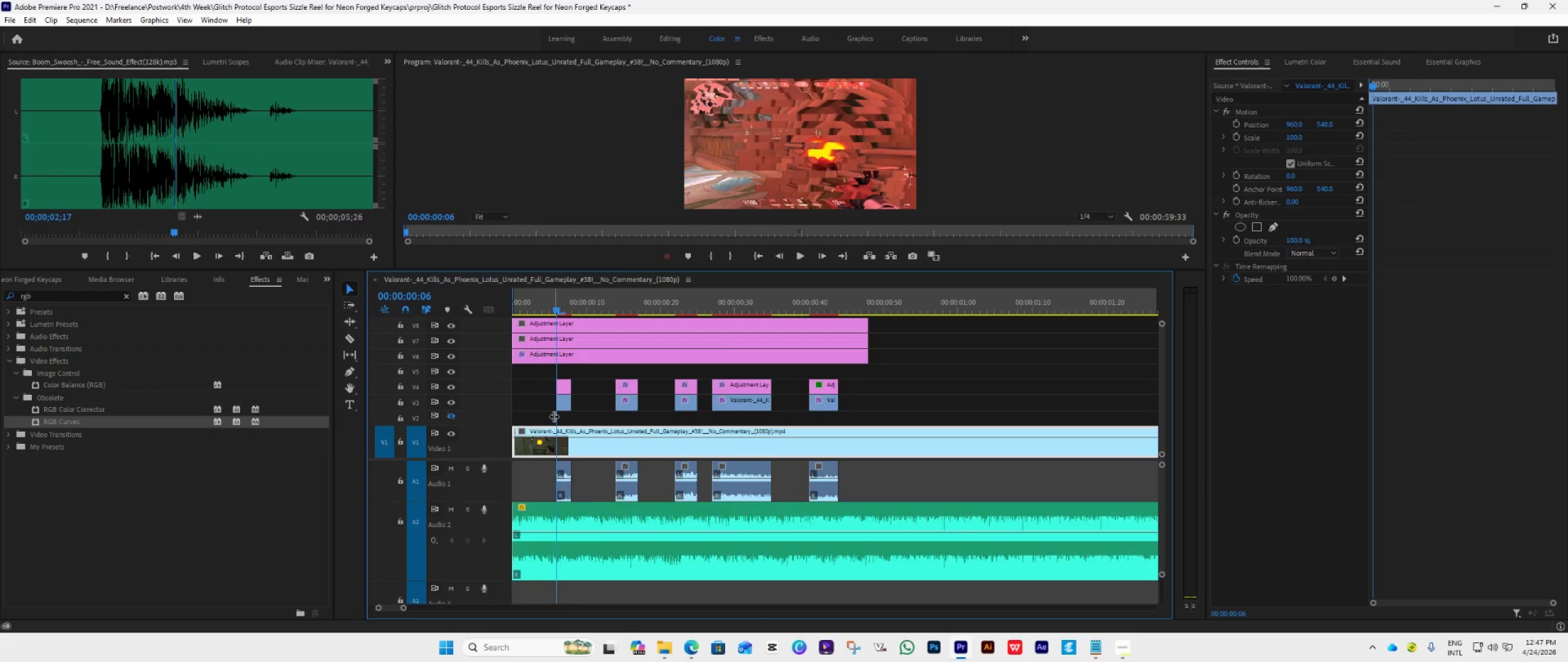 
key(ArrowRight)
 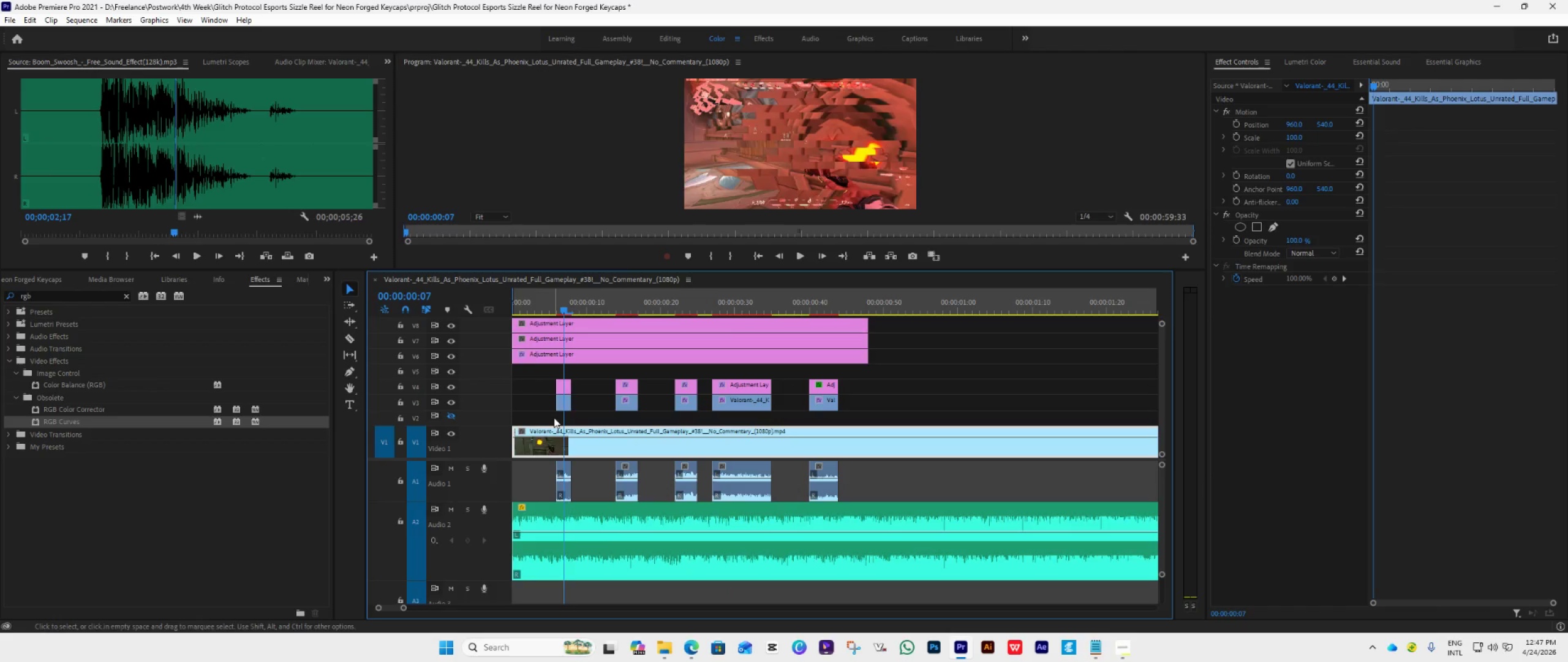 
key(ArrowRight)
 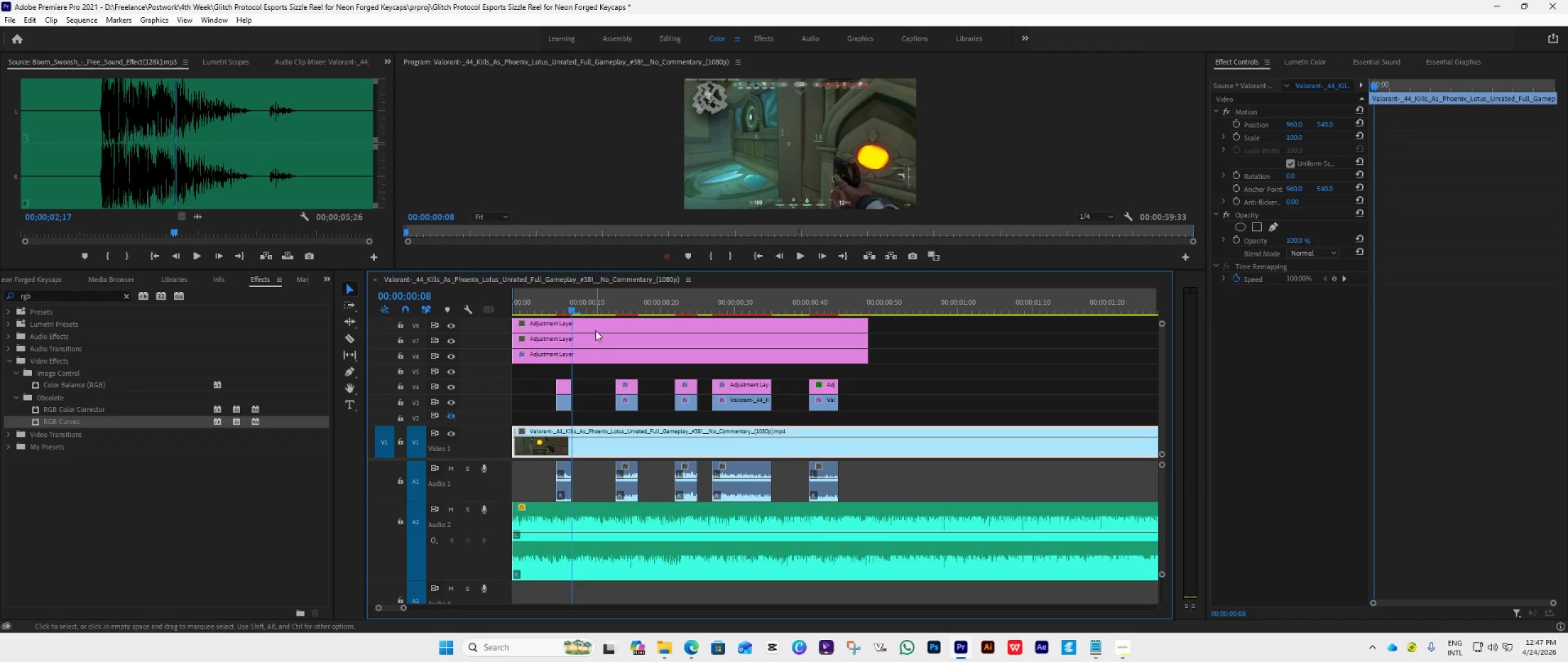 
key(ArrowLeft)
 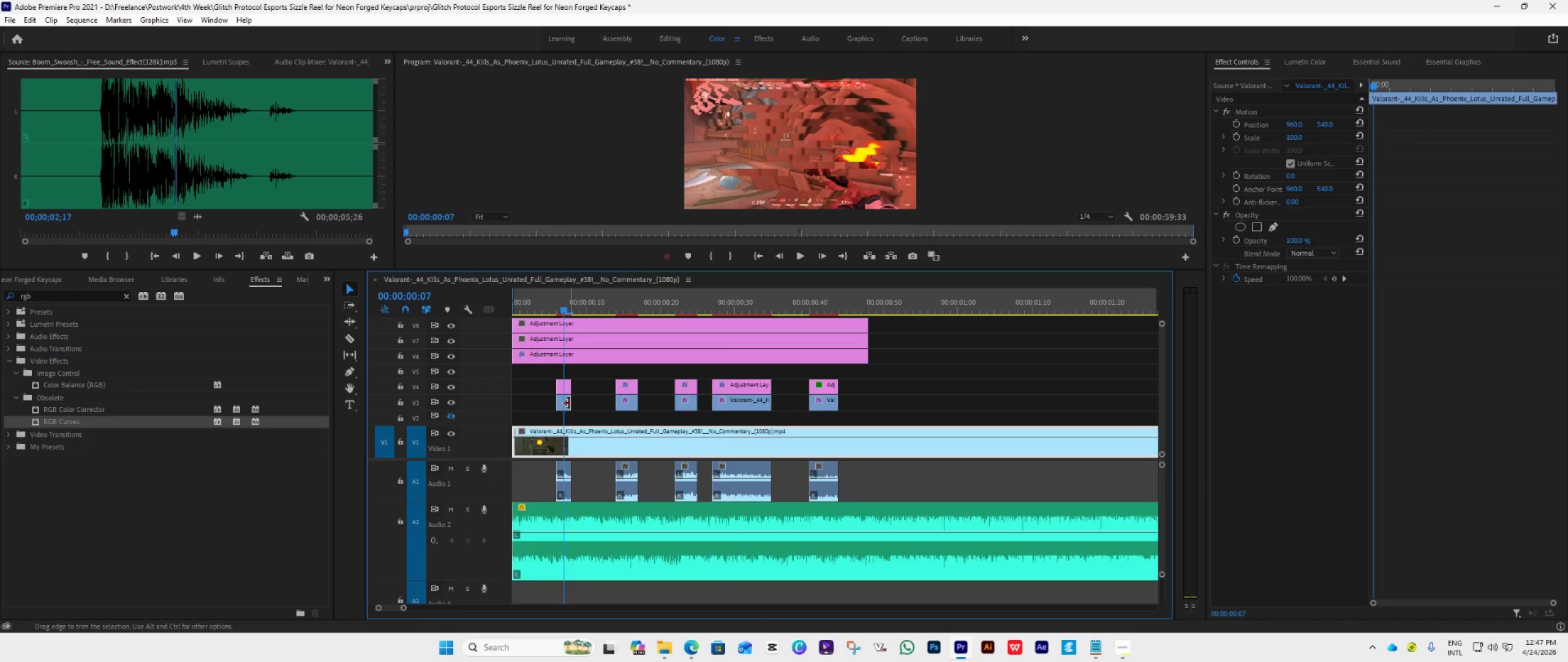 
left_click([562, 402])
 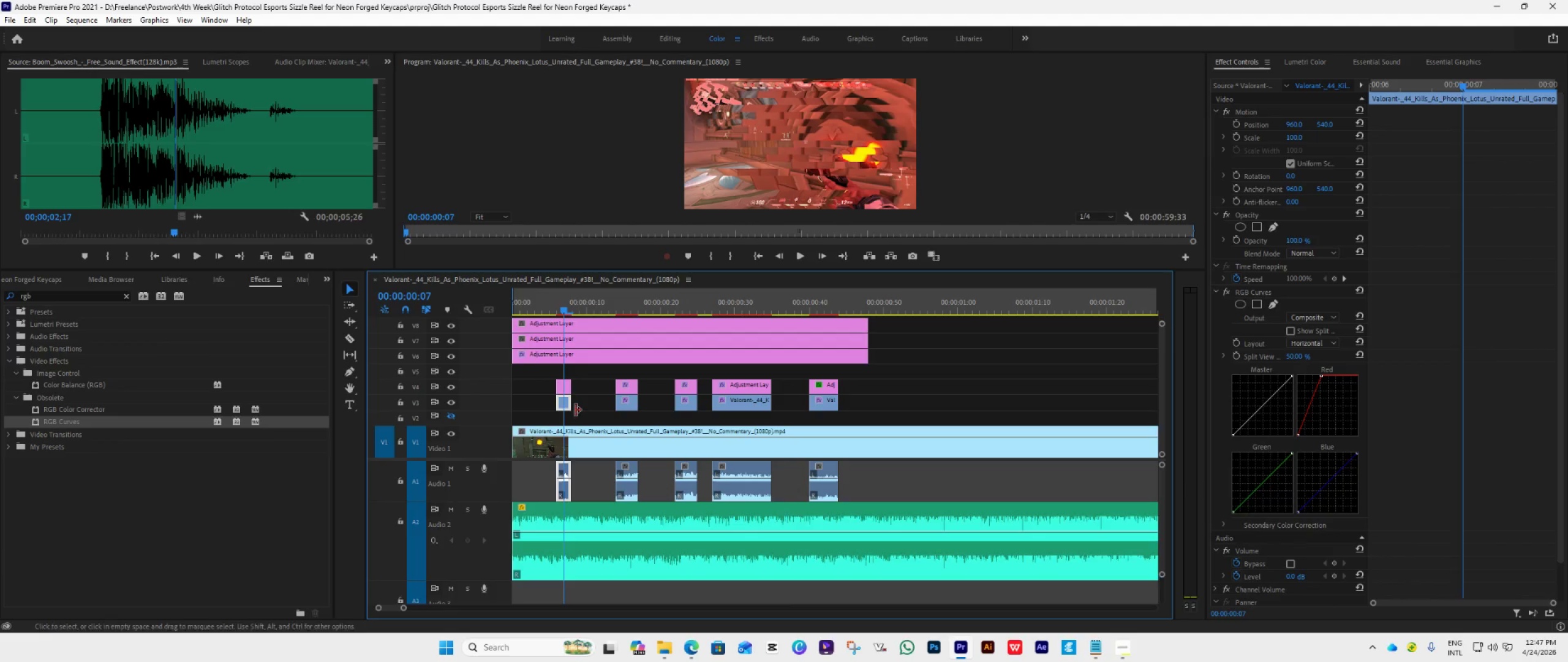 
wait(5.22)
 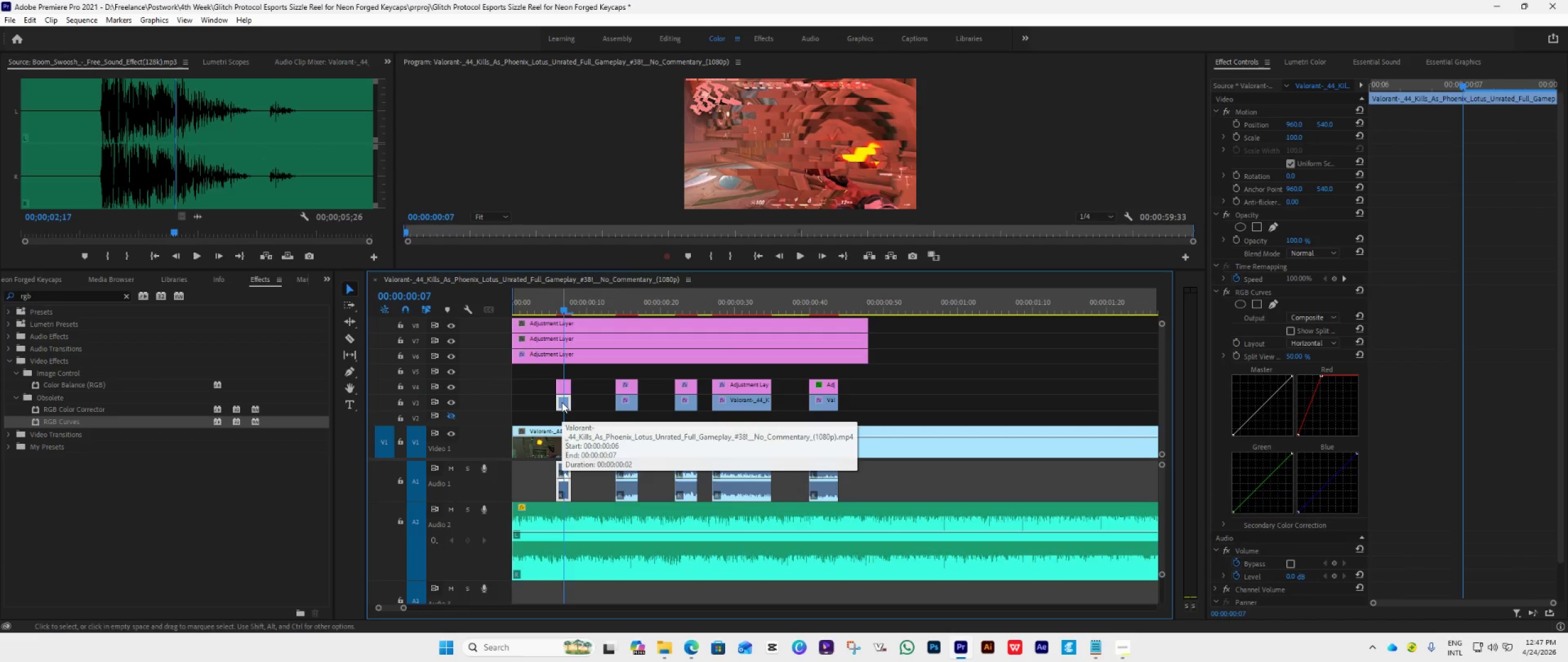 
left_click([1252, 138])
 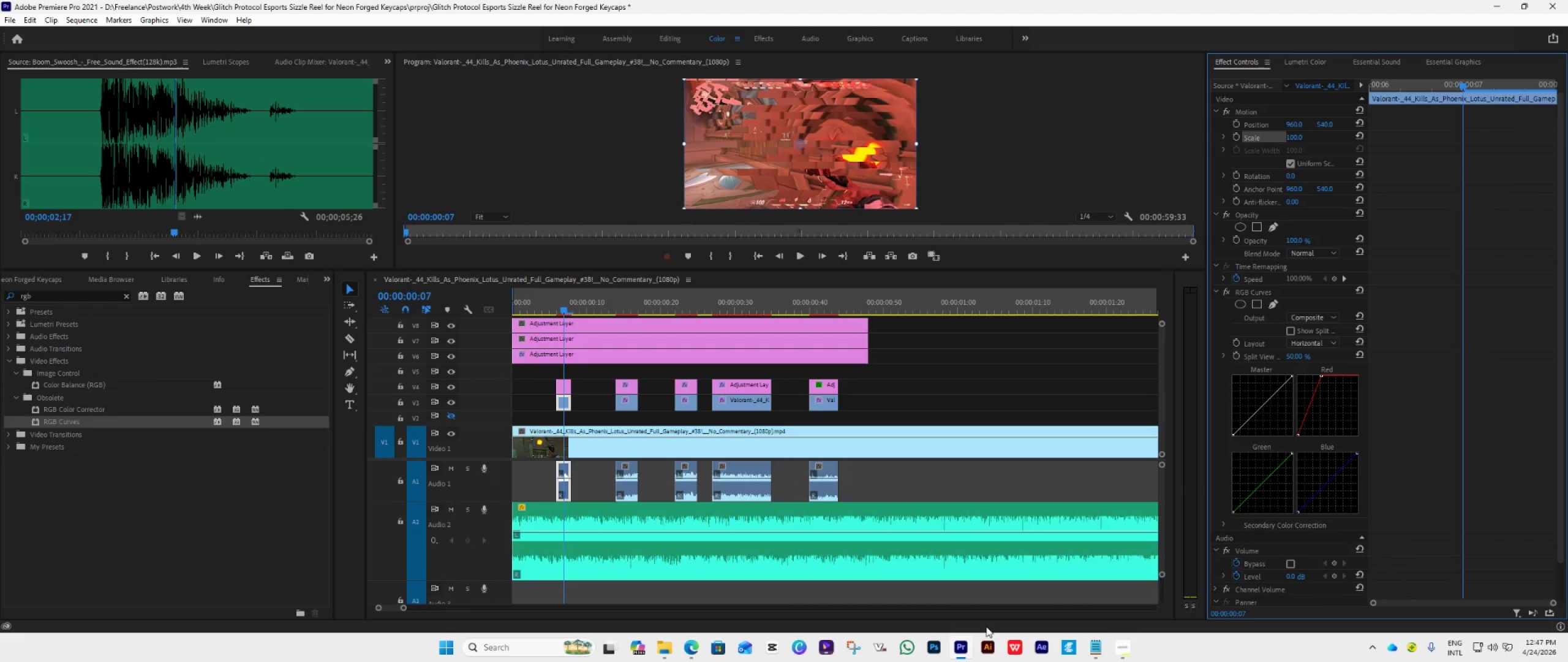 
wait(7.58)
 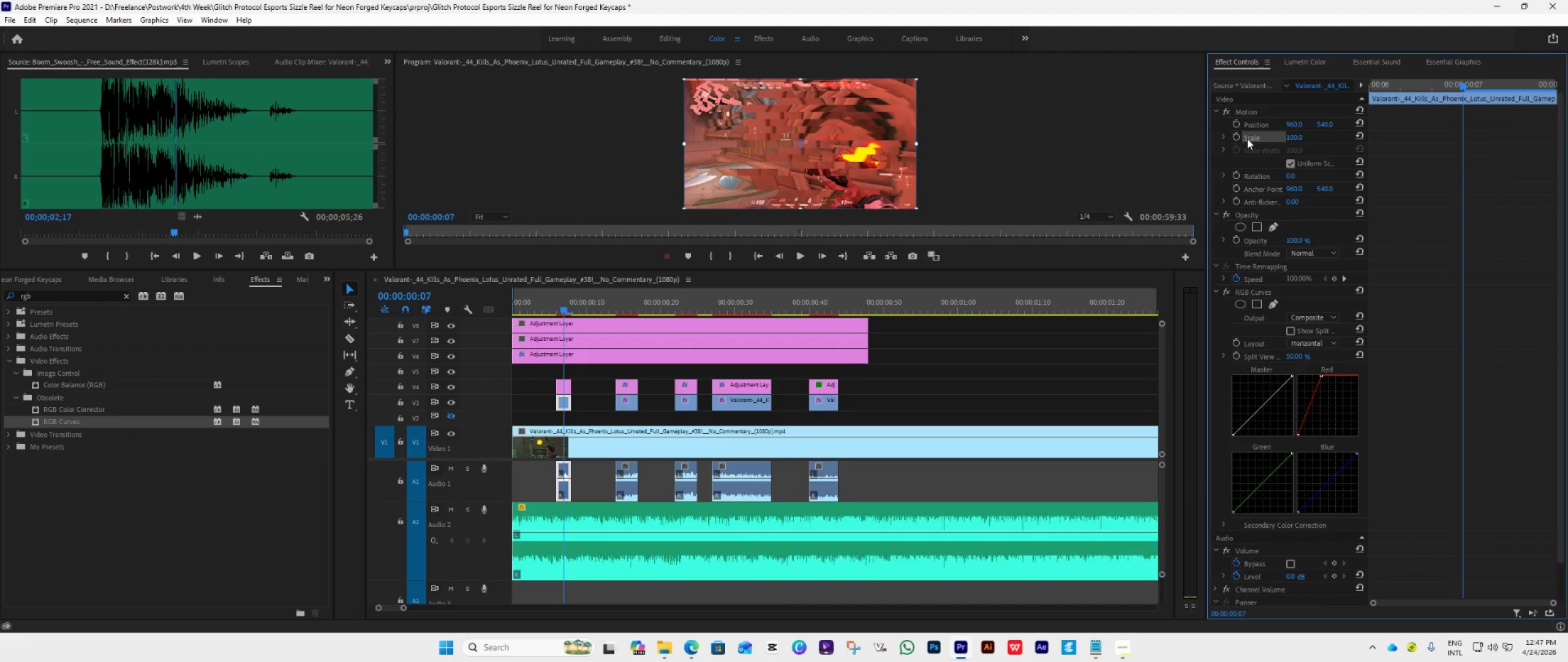 
left_click([40, 299])
 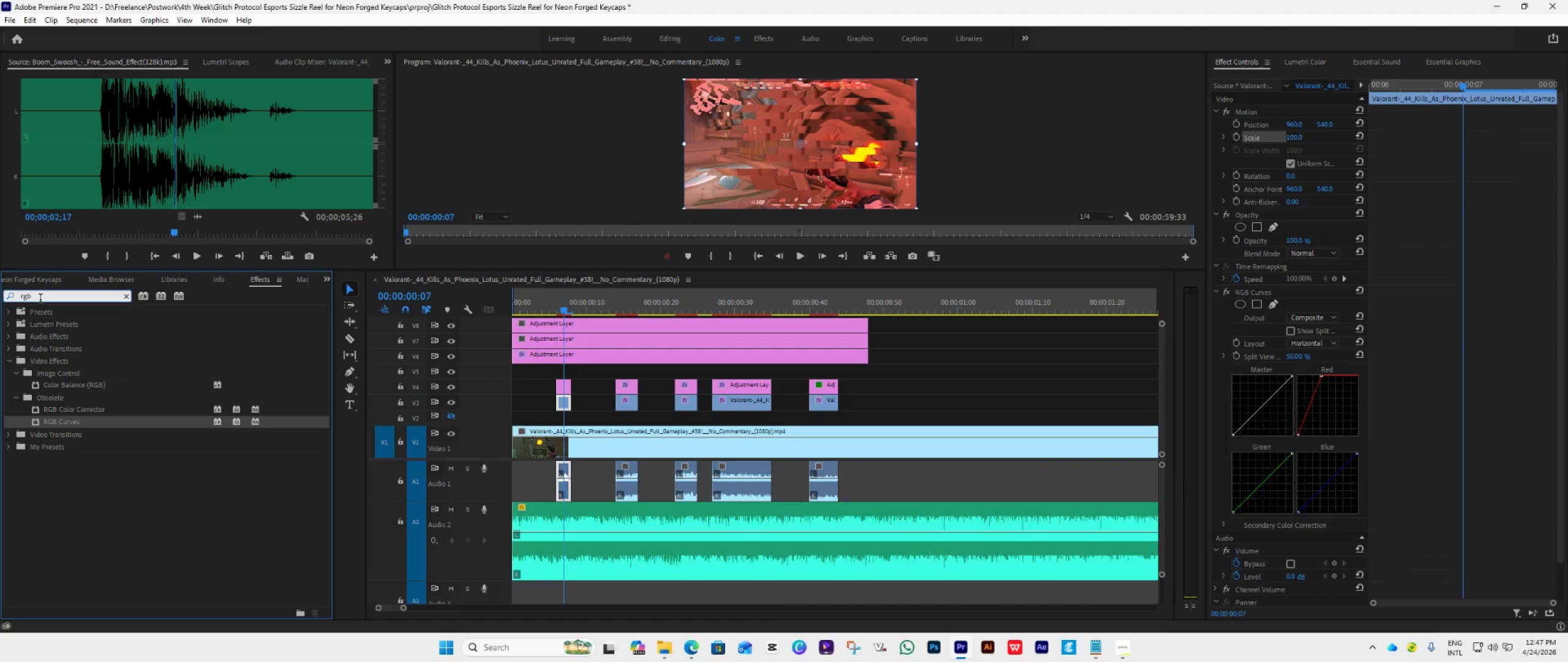 
key(Backspace)
key(Backspace)
key(Backspace)
key(Backspace)
key(Backspace)
type(offset)
 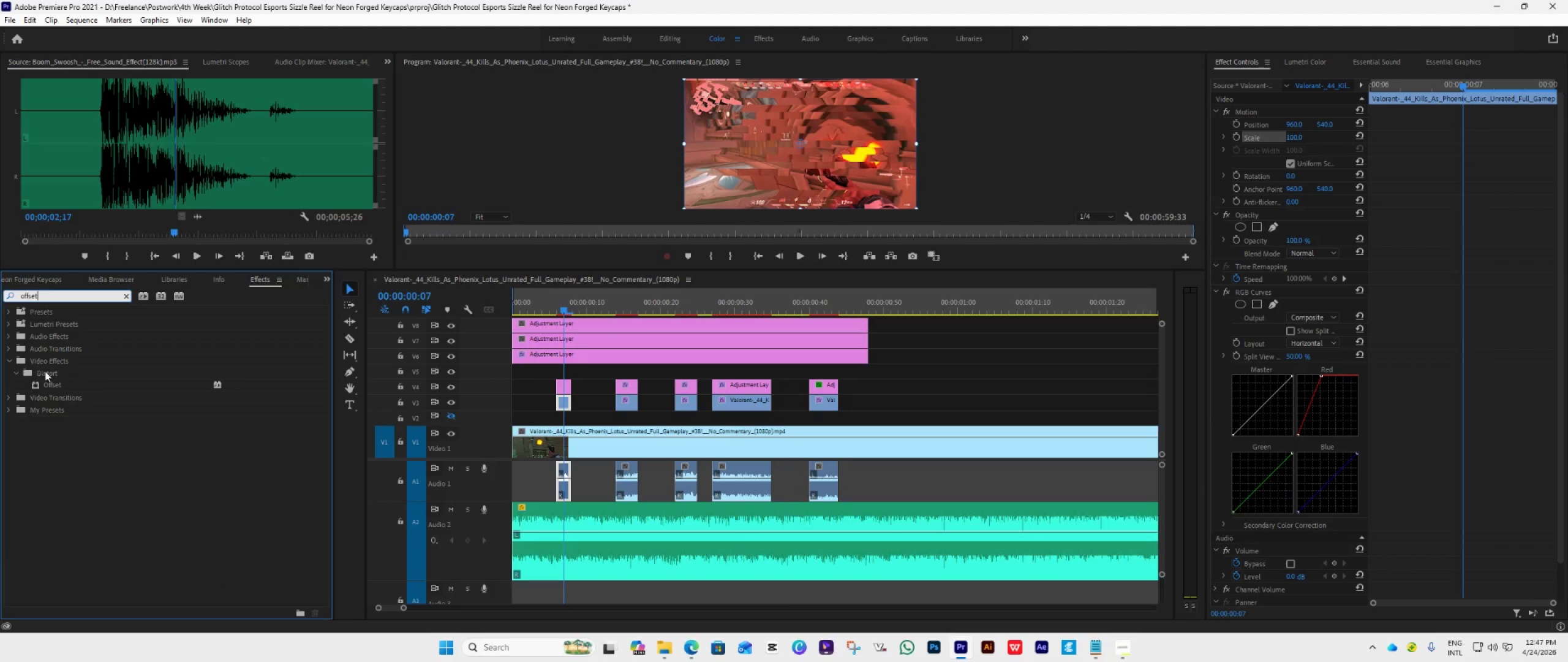 
left_click_drag(start_coordinate=[34, 384], to_coordinate=[560, 401])
 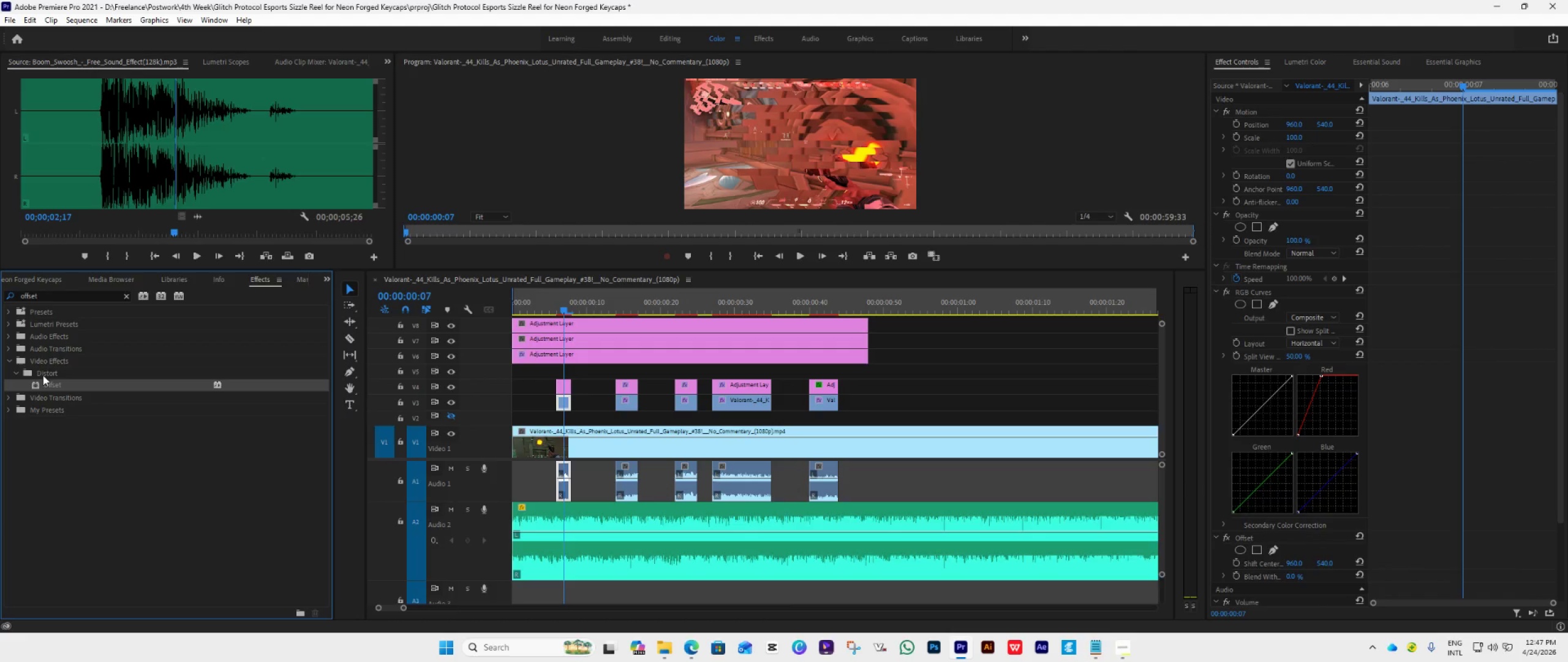 
left_click_drag(start_coordinate=[44, 386], to_coordinate=[285, 436])
 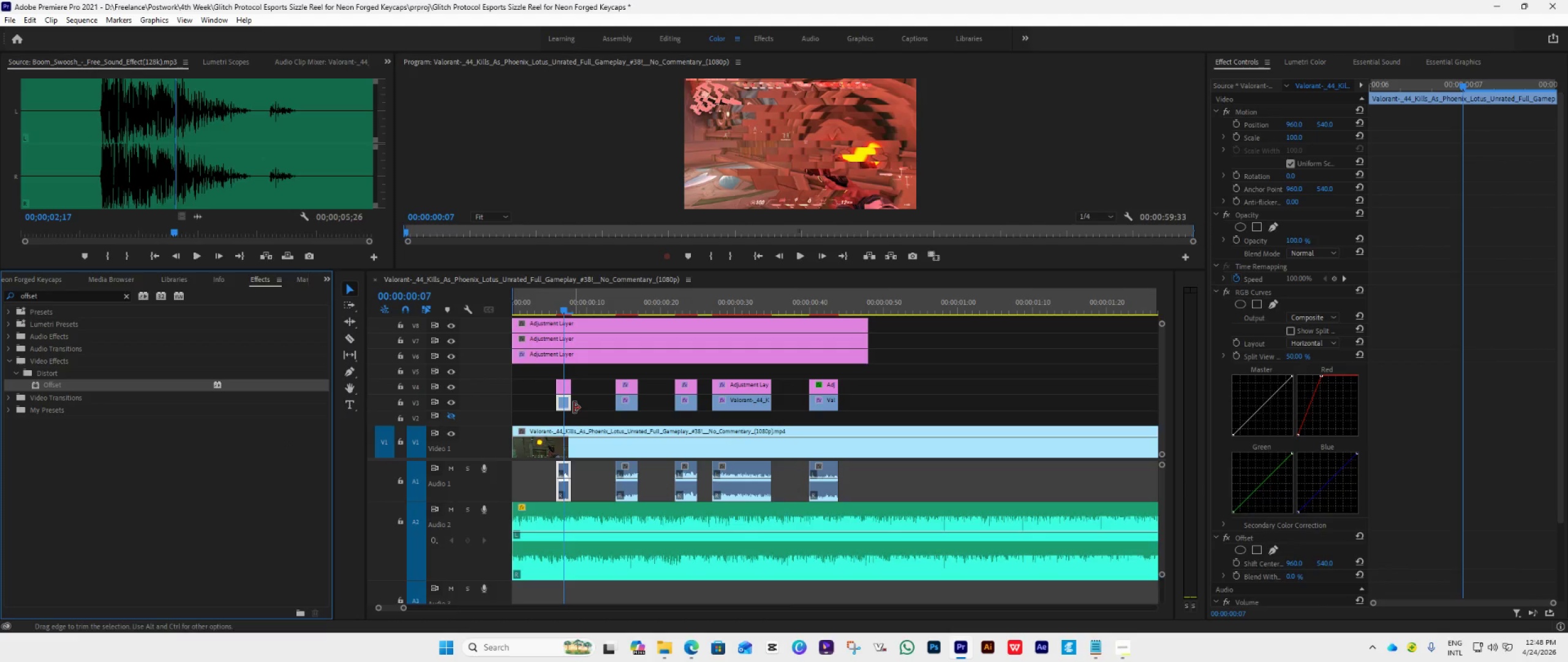 
left_click_drag(start_coordinate=[573, 406], to_coordinate=[571, 410])
 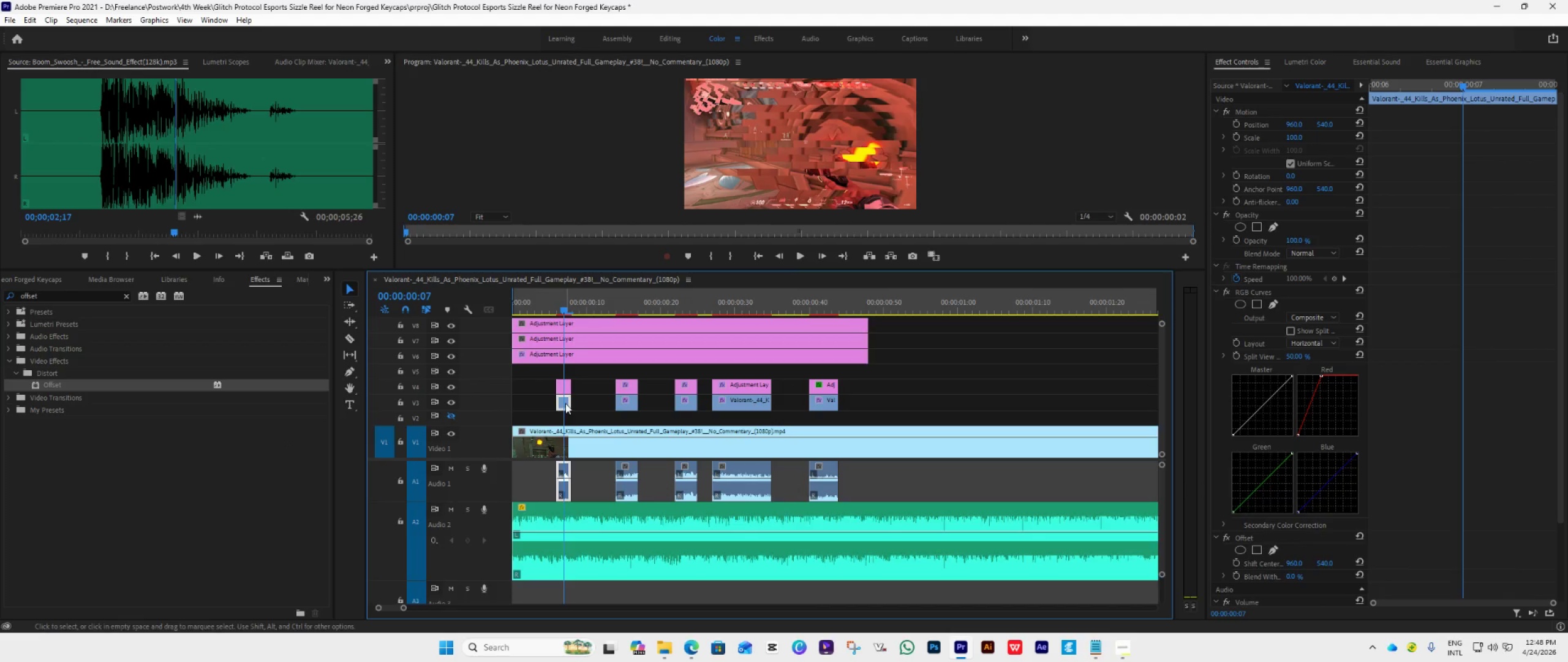 
left_click([565, 403])
 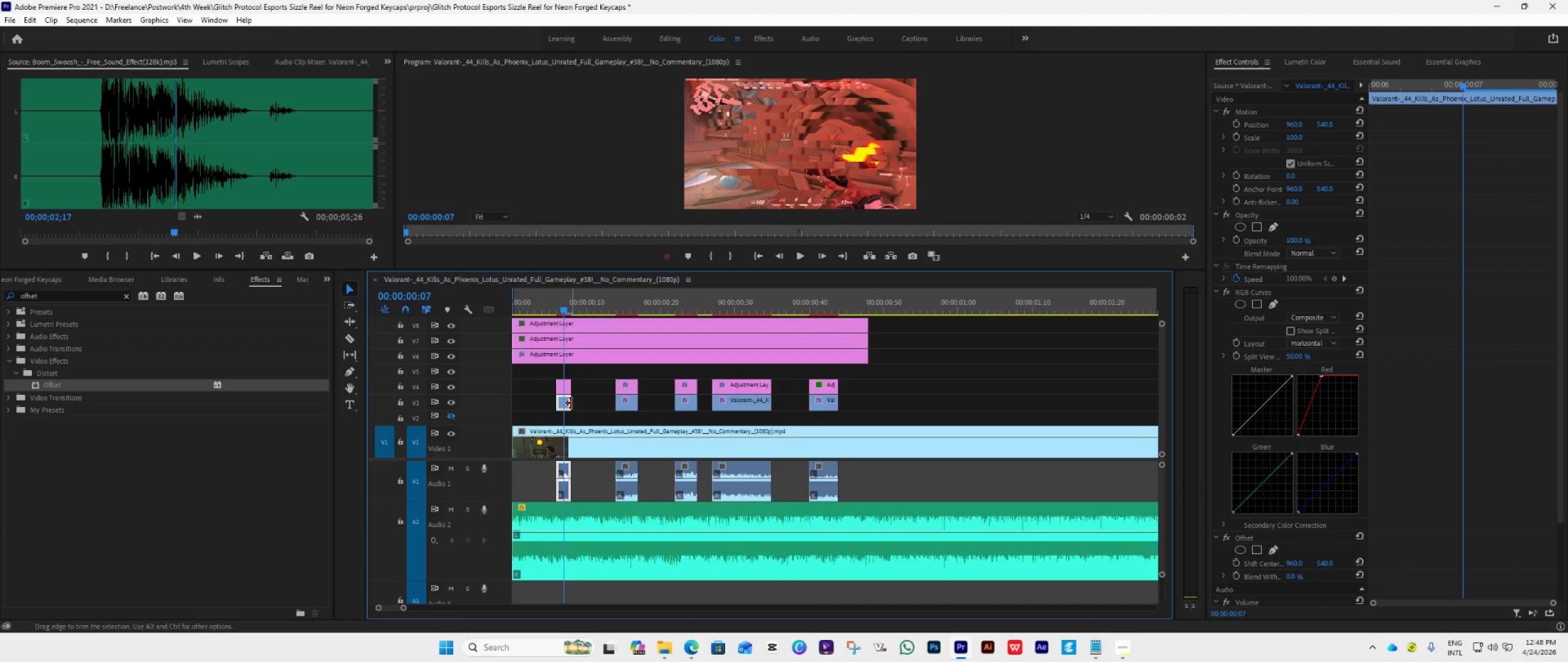 
left_click_drag(start_coordinate=[571, 403], to_coordinate=[564, 410])
 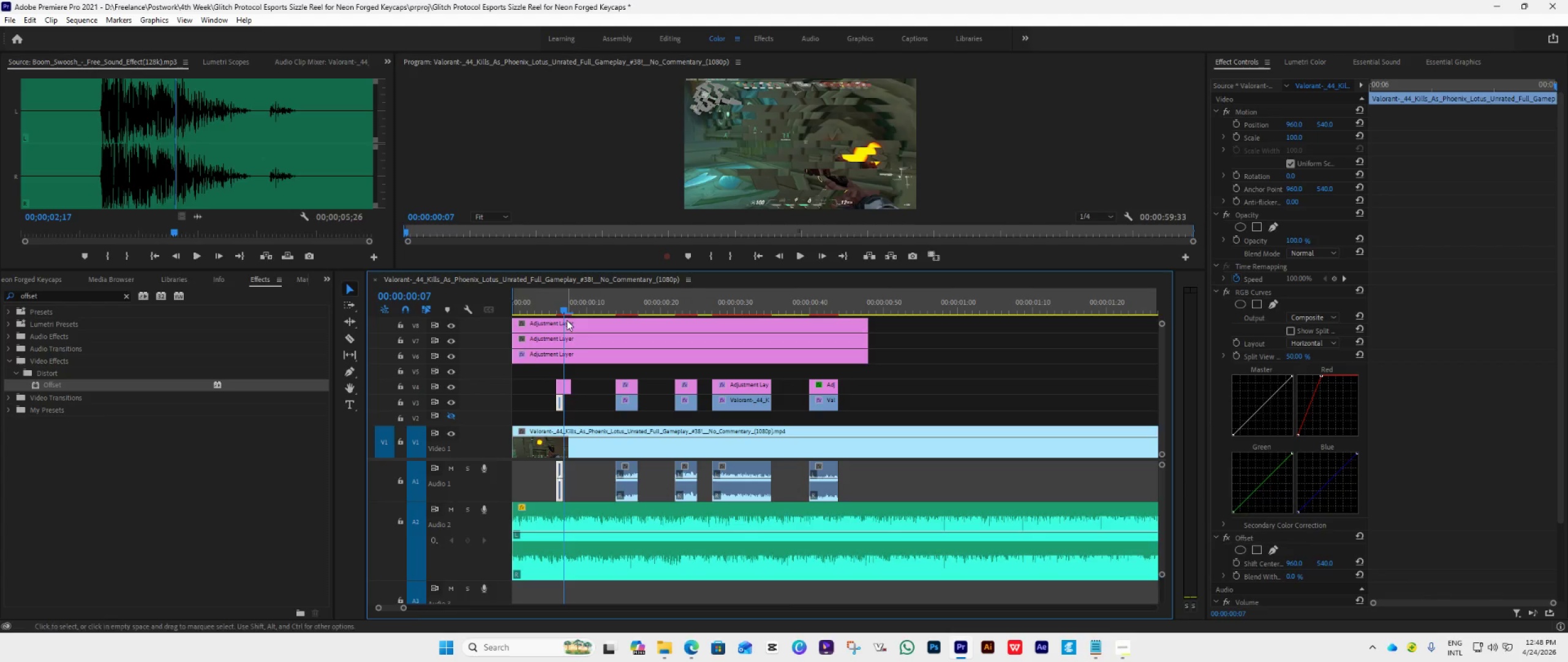 
left_click_drag(start_coordinate=[564, 311], to_coordinate=[560, 320])
 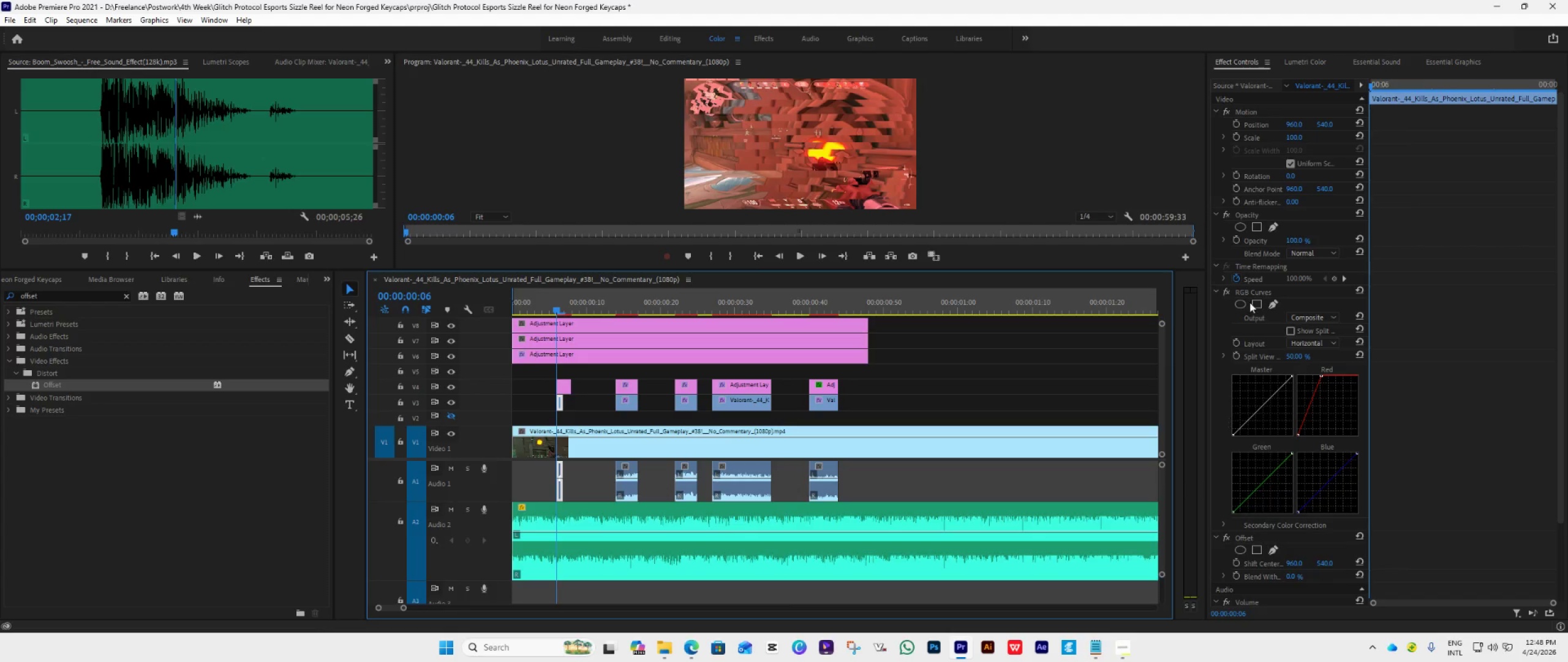 
wait(6.59)
 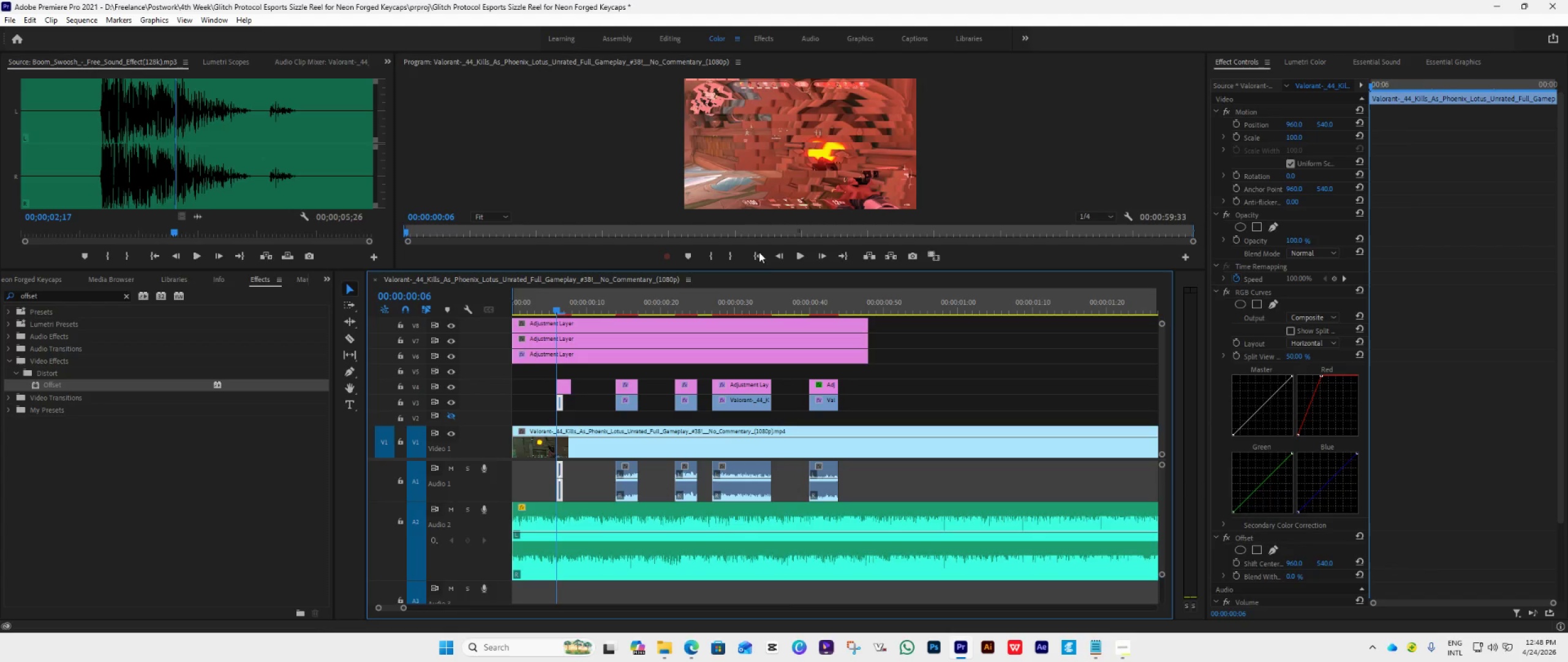 
scroll: coordinate [1319, 560], scroll_direction: down, amount: 14.0
 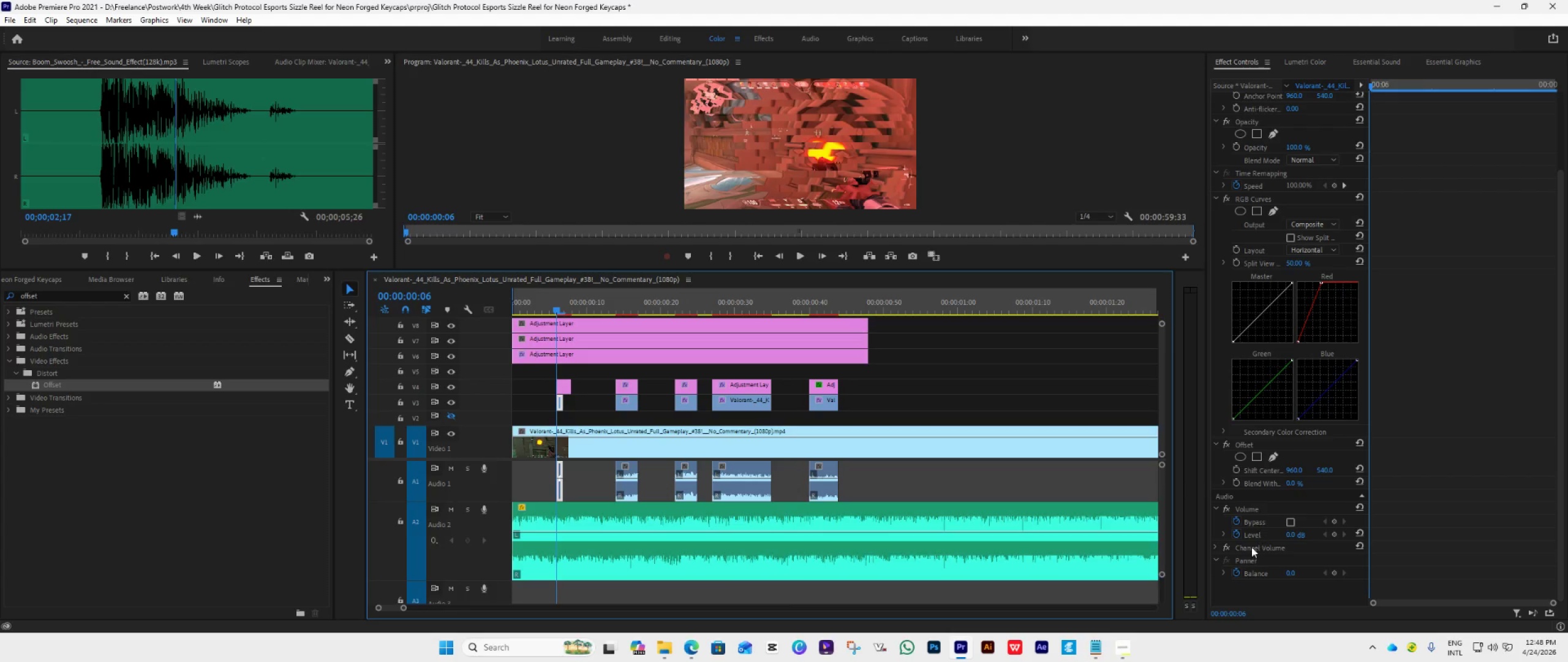 
scroll: coordinate [1254, 303], scroll_direction: up, amount: 11.0
 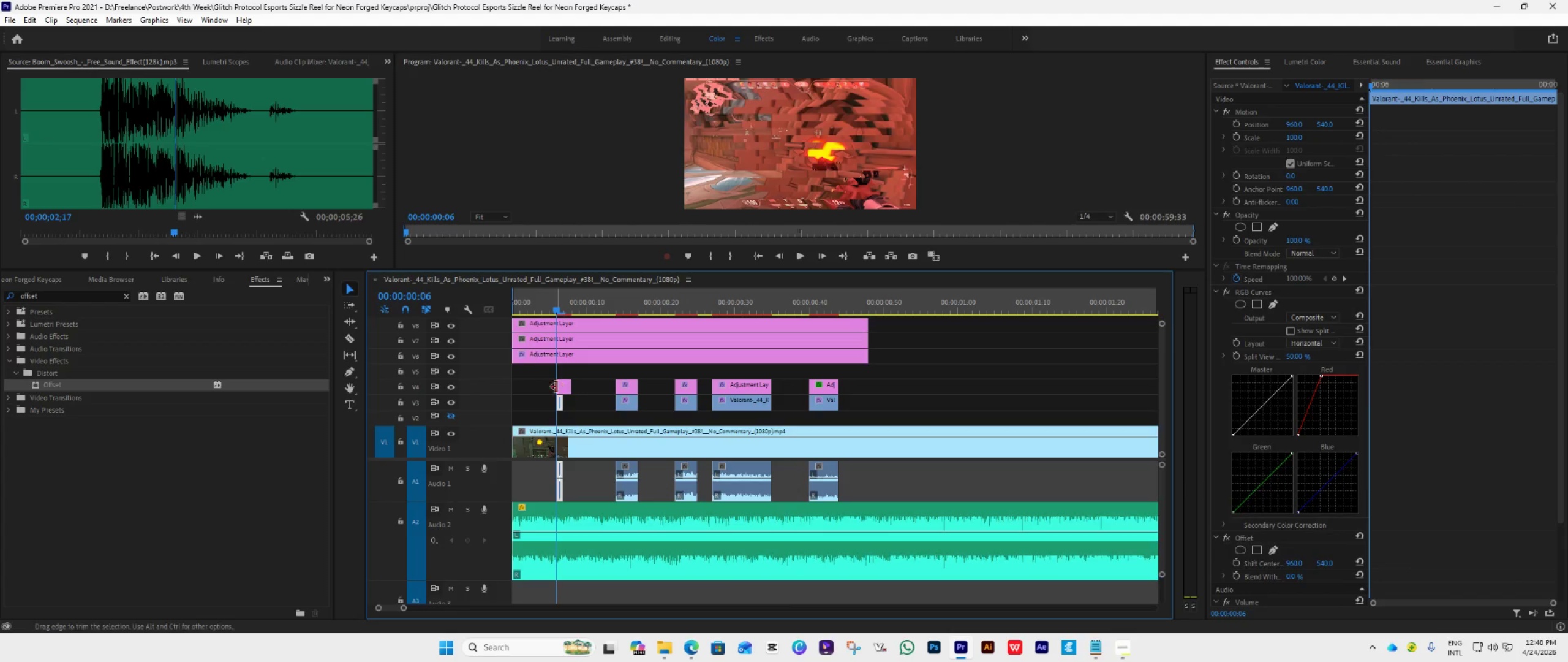 
scroll: coordinate [1254, 506], scroll_direction: down, amount: 4.0
 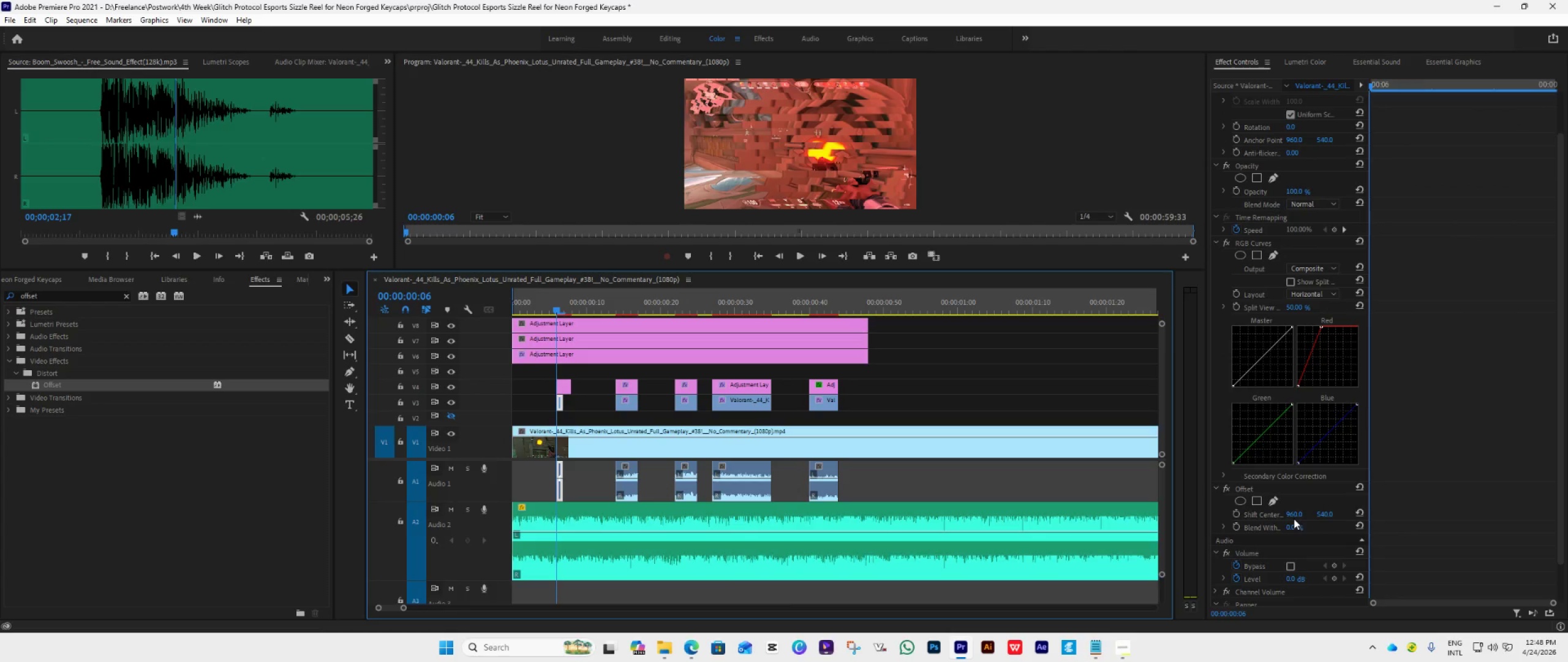 
left_click([1294, 517])
 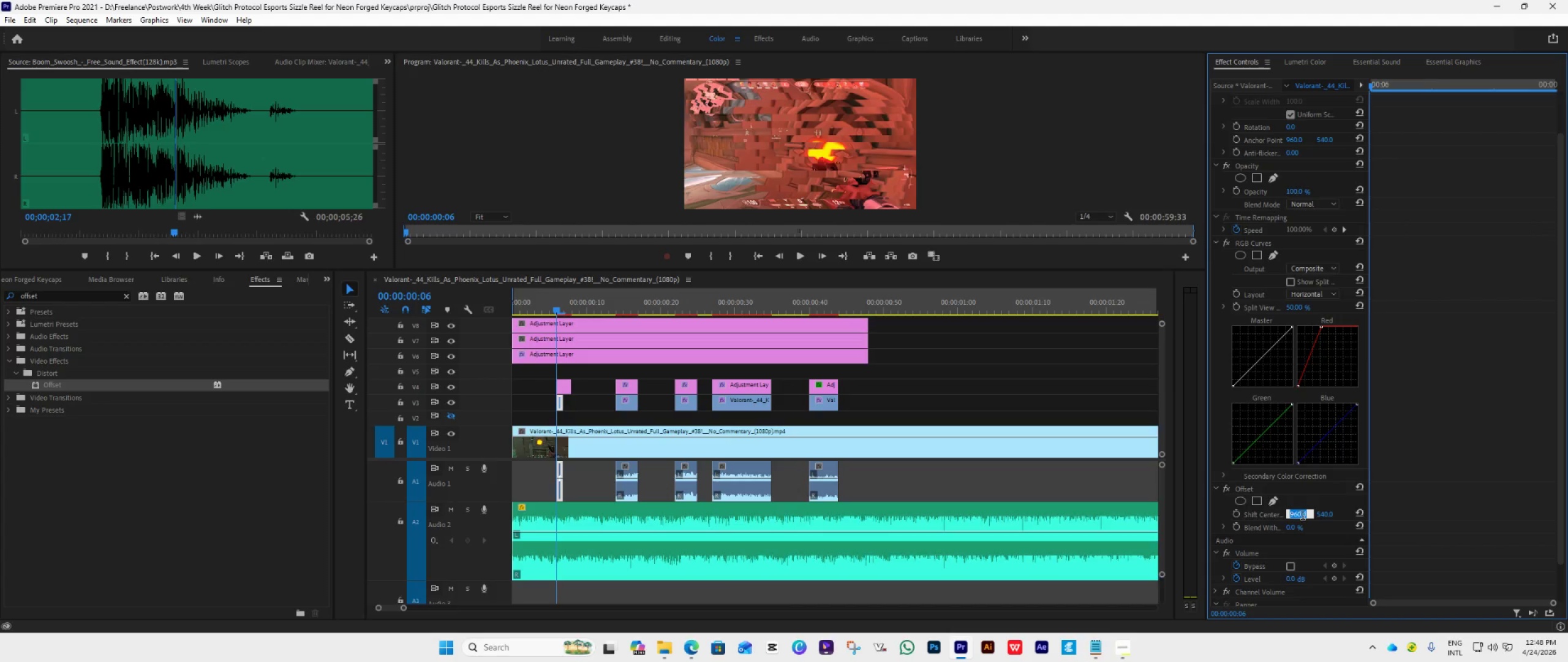 
left_click([1314, 534])
 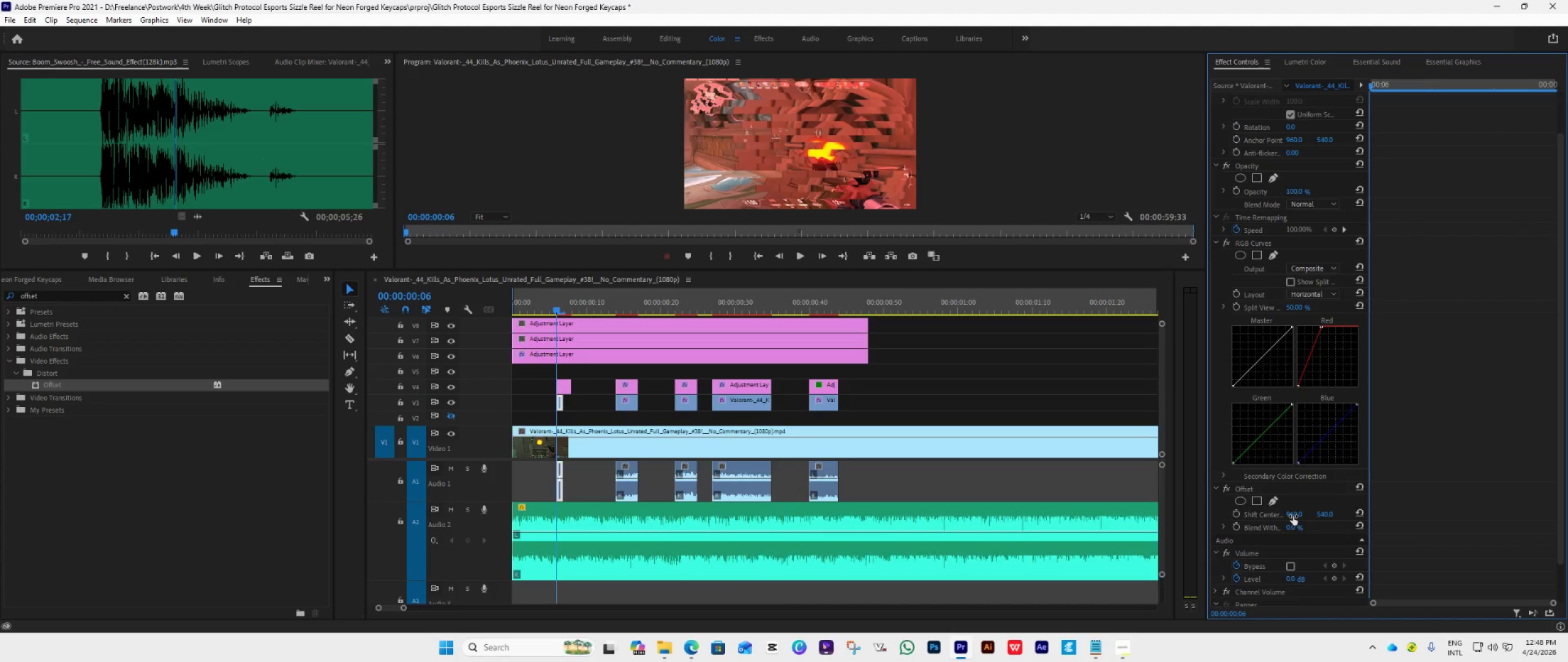 
left_click_drag(start_coordinate=[1293, 516], to_coordinate=[1303, 517])
 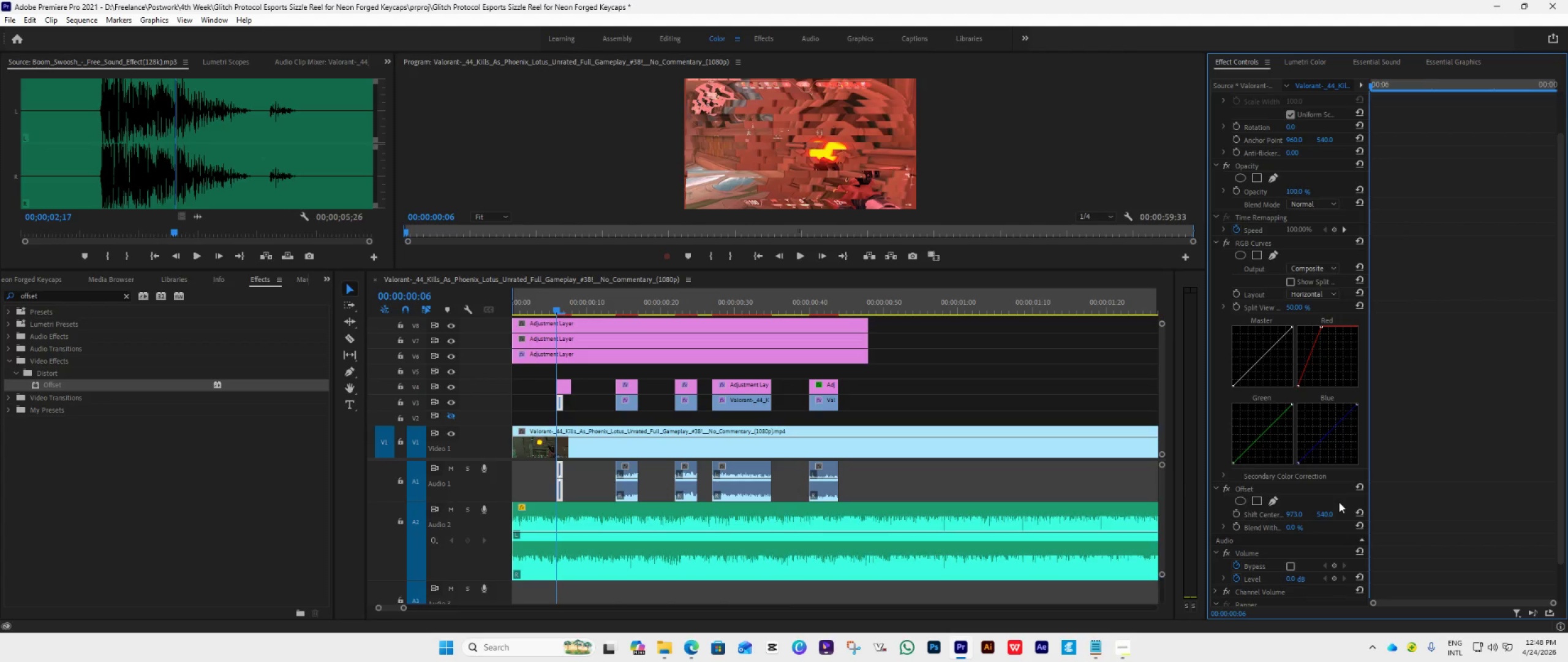 
wait(10.53)
 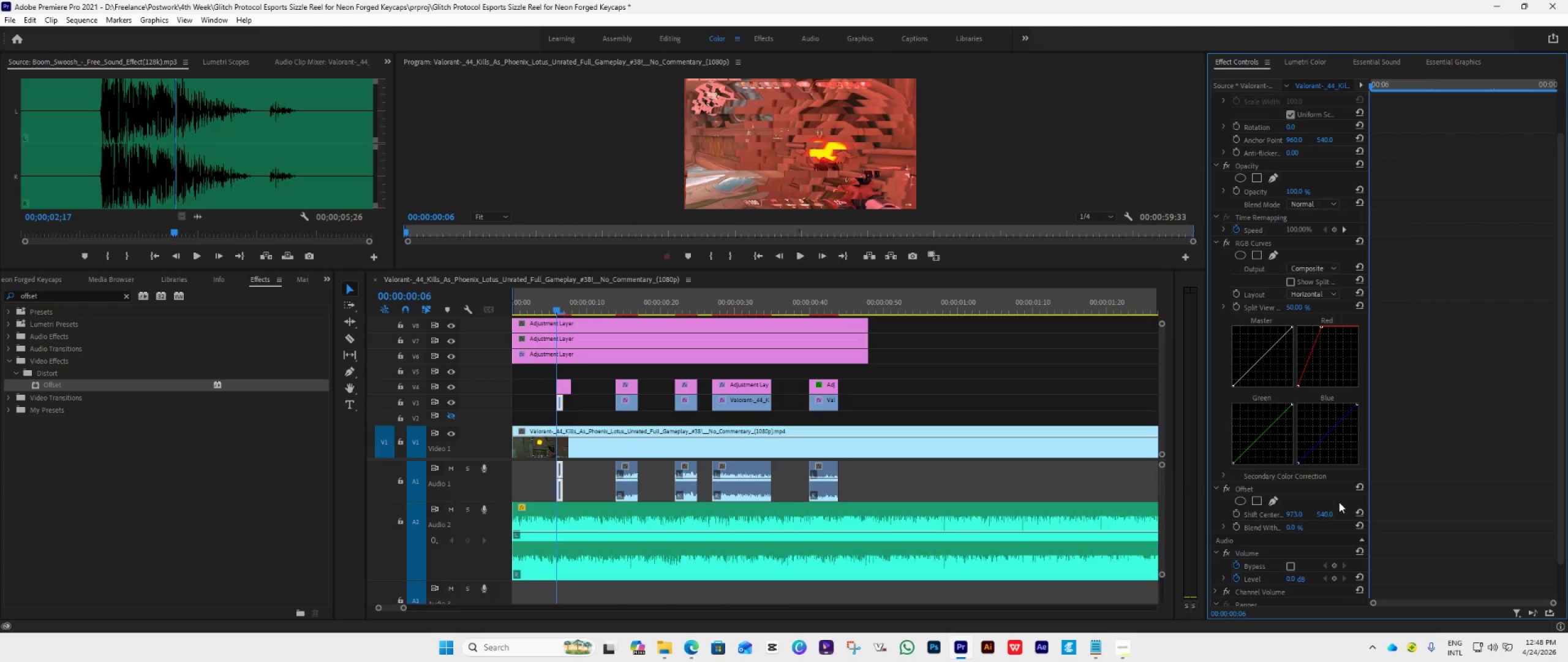 
left_click_drag(start_coordinate=[1326, 514], to_coordinate=[1334, 516])
 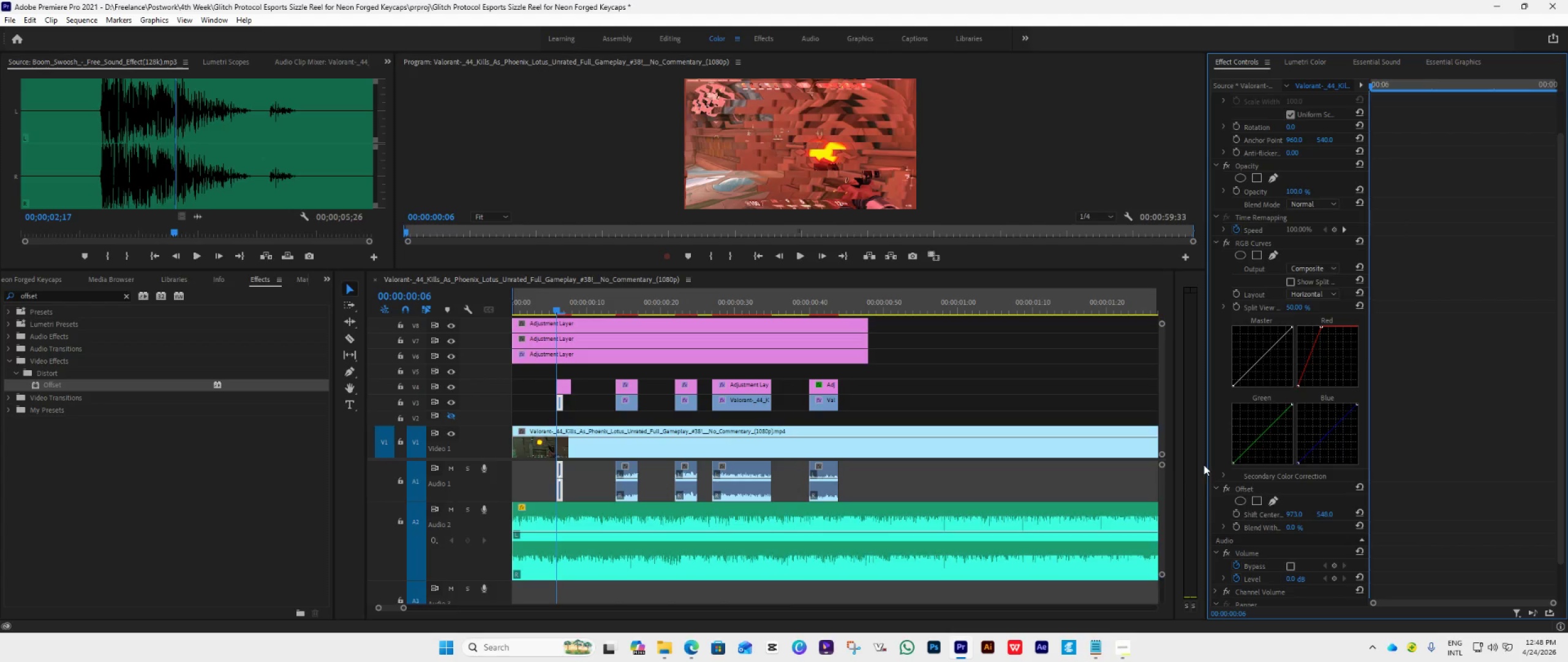 
key(Space)
 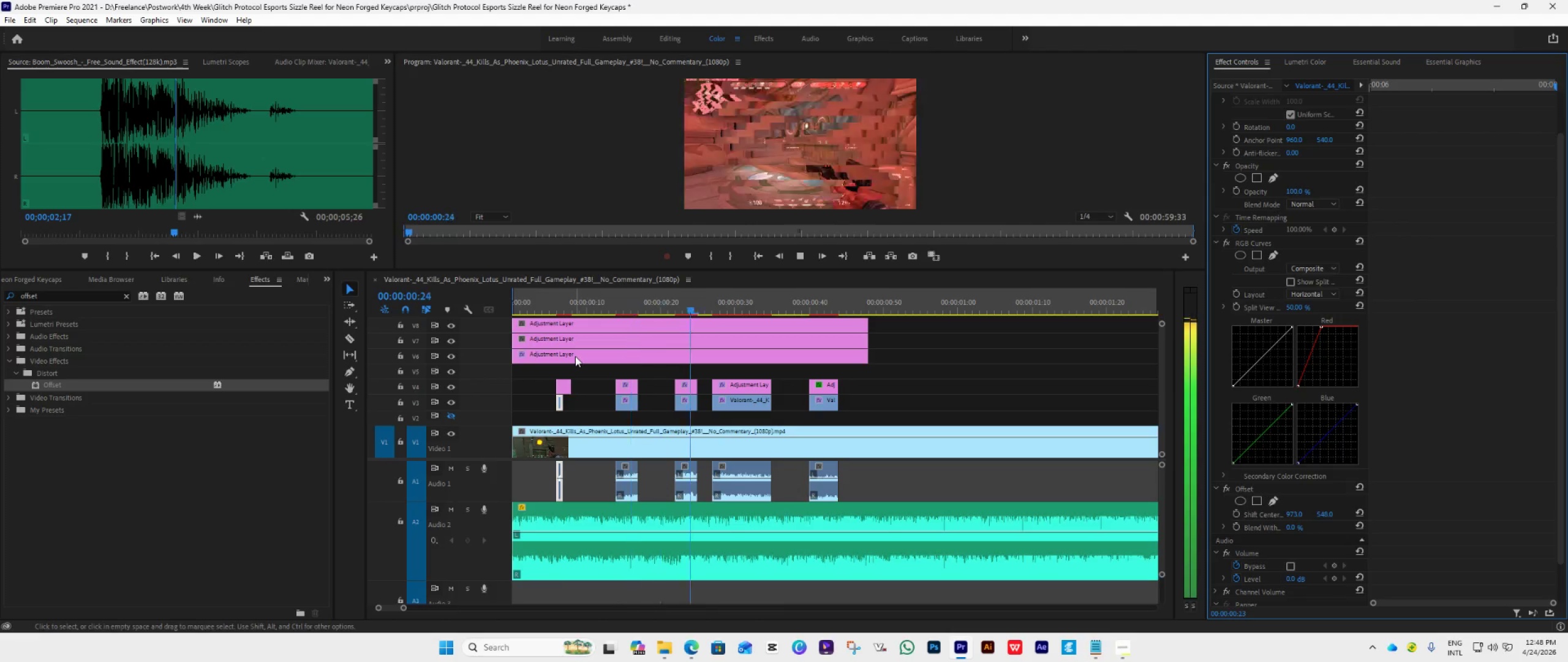 
key(Space)
 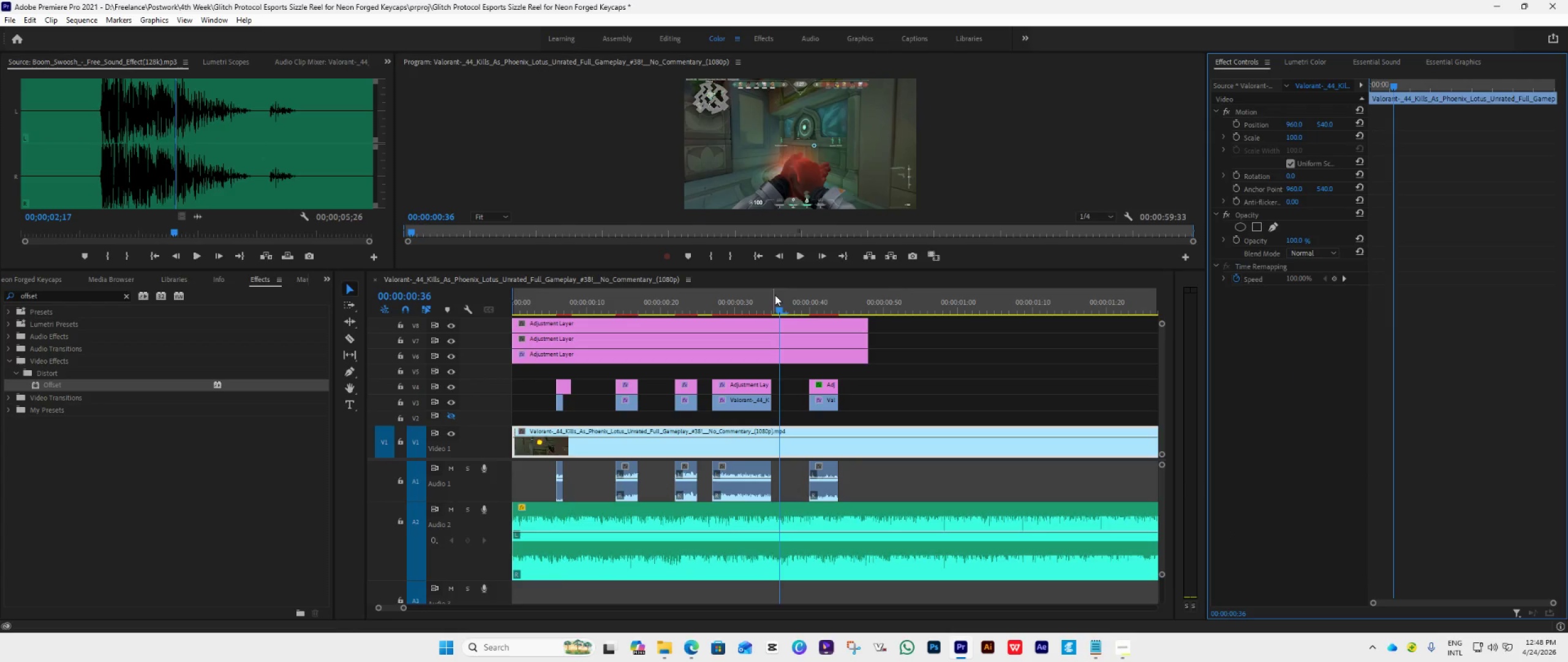 
left_click_drag(start_coordinate=[775, 305], to_coordinate=[552, 383])
 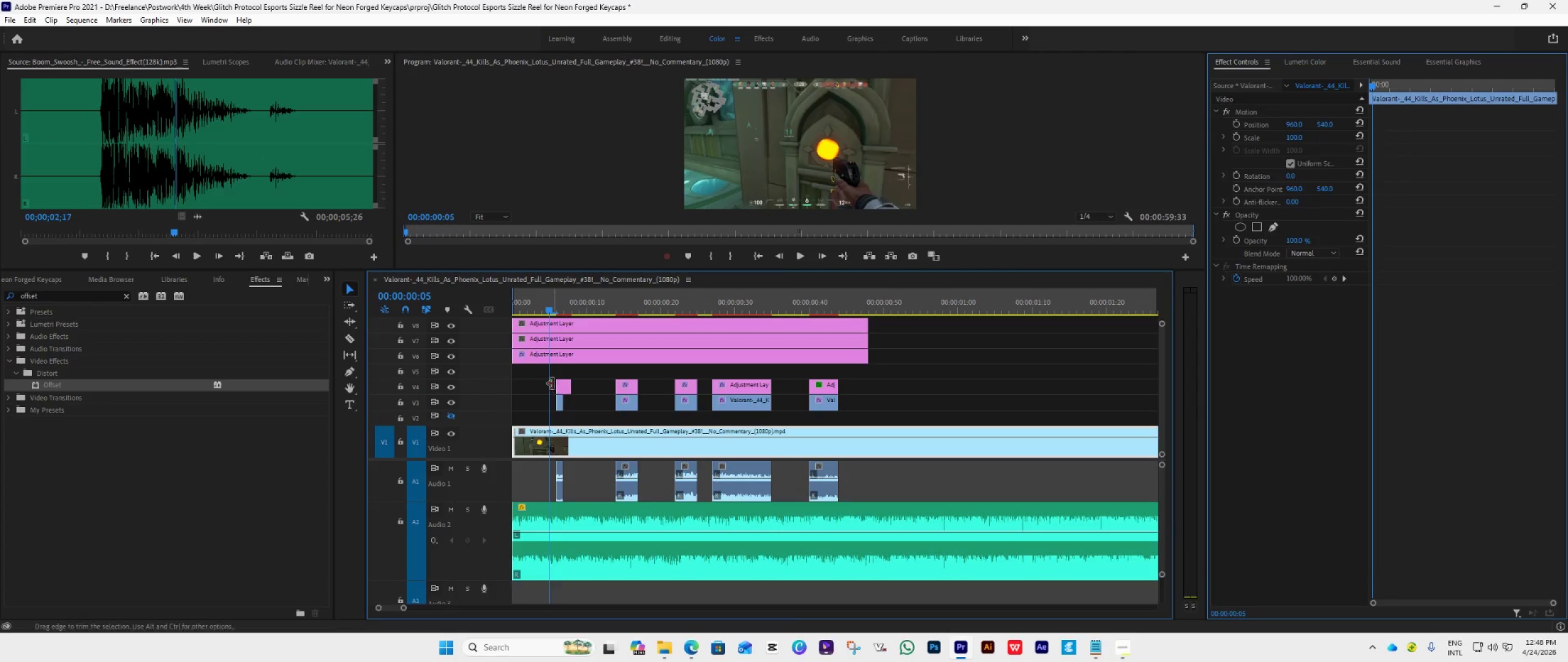 
key(Space)
 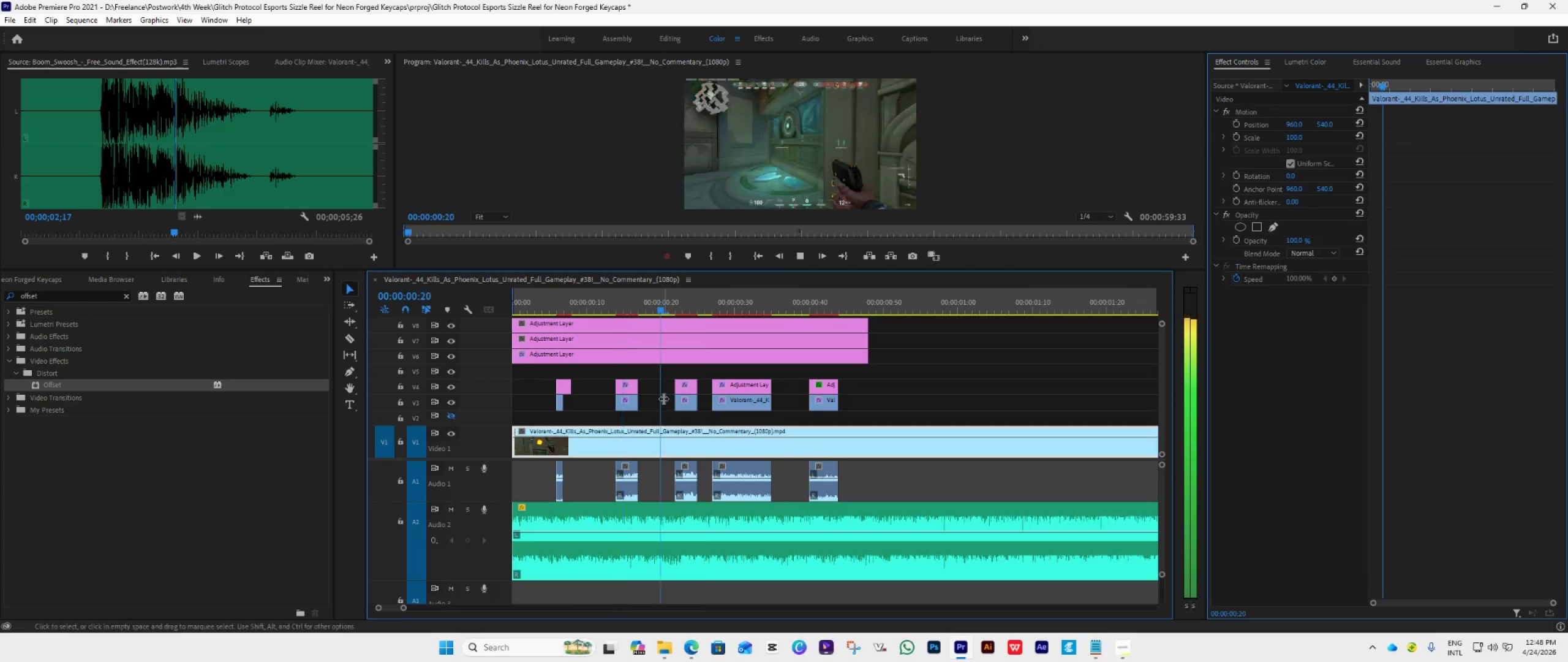 
key(Space)
 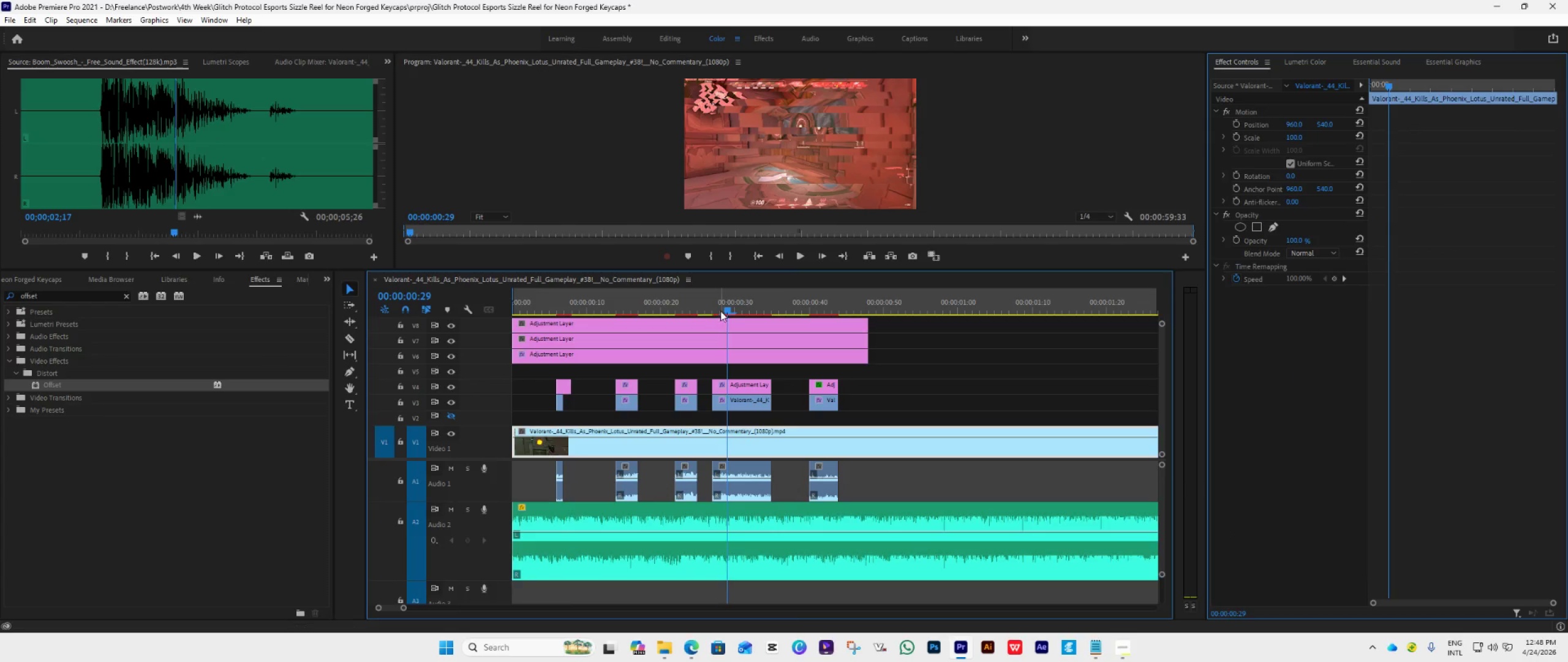 
left_click_drag(start_coordinate=[724, 308], to_coordinate=[554, 395])
 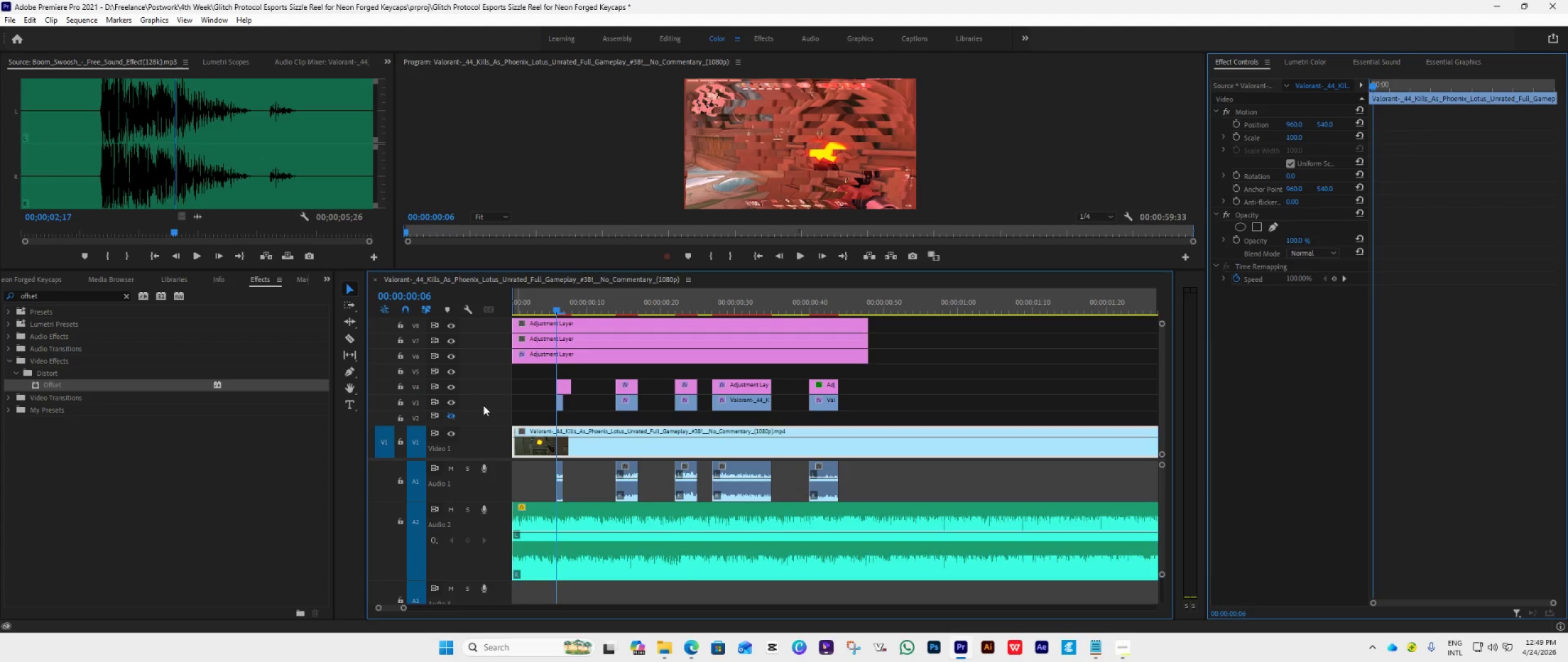 
key(Space)
 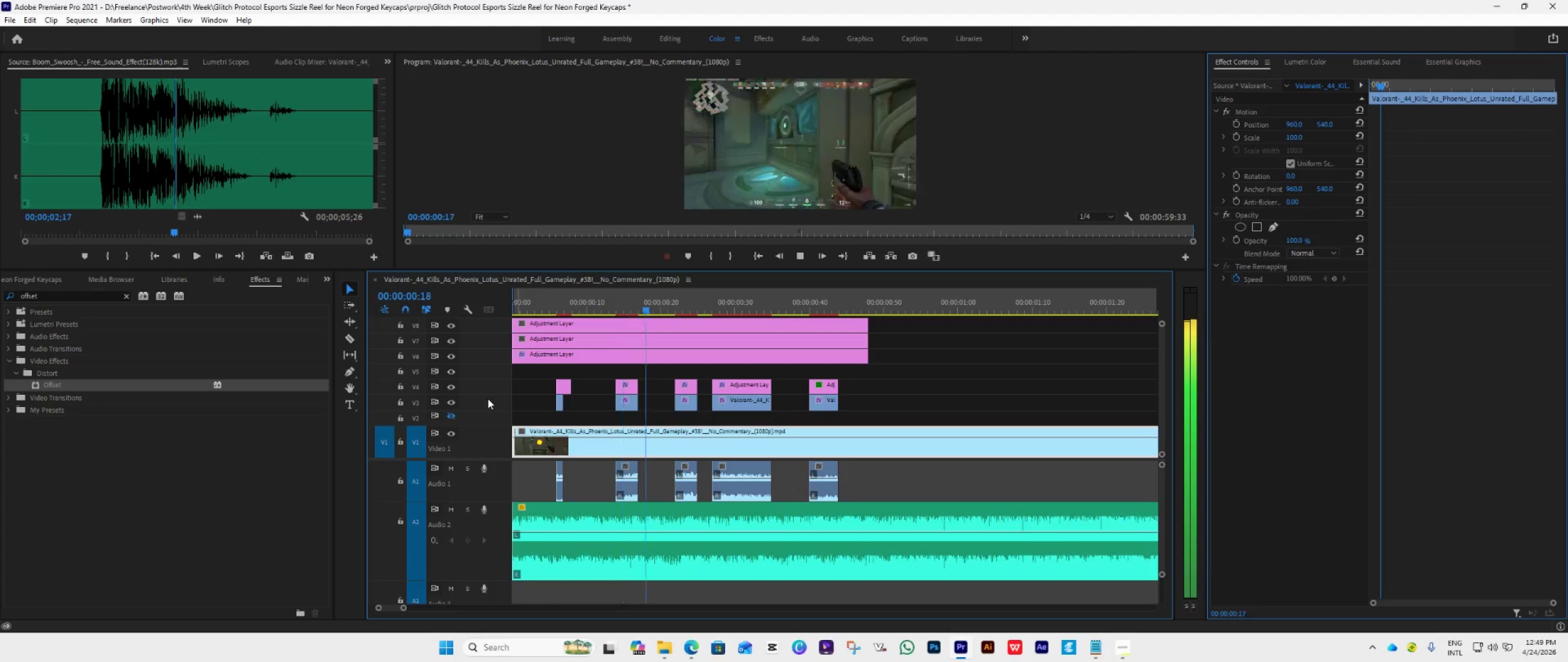 
key(Space)
 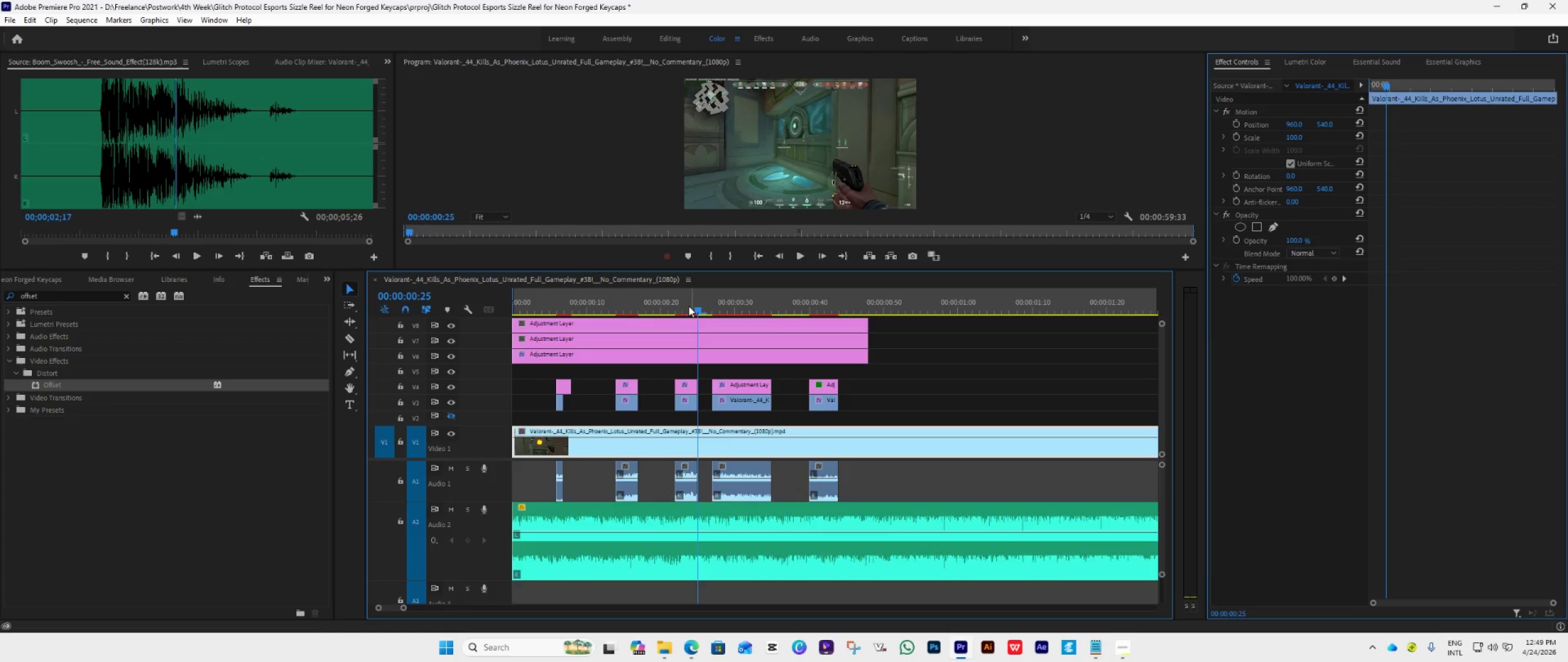 
left_click_drag(start_coordinate=[696, 308], to_coordinate=[558, 390])
 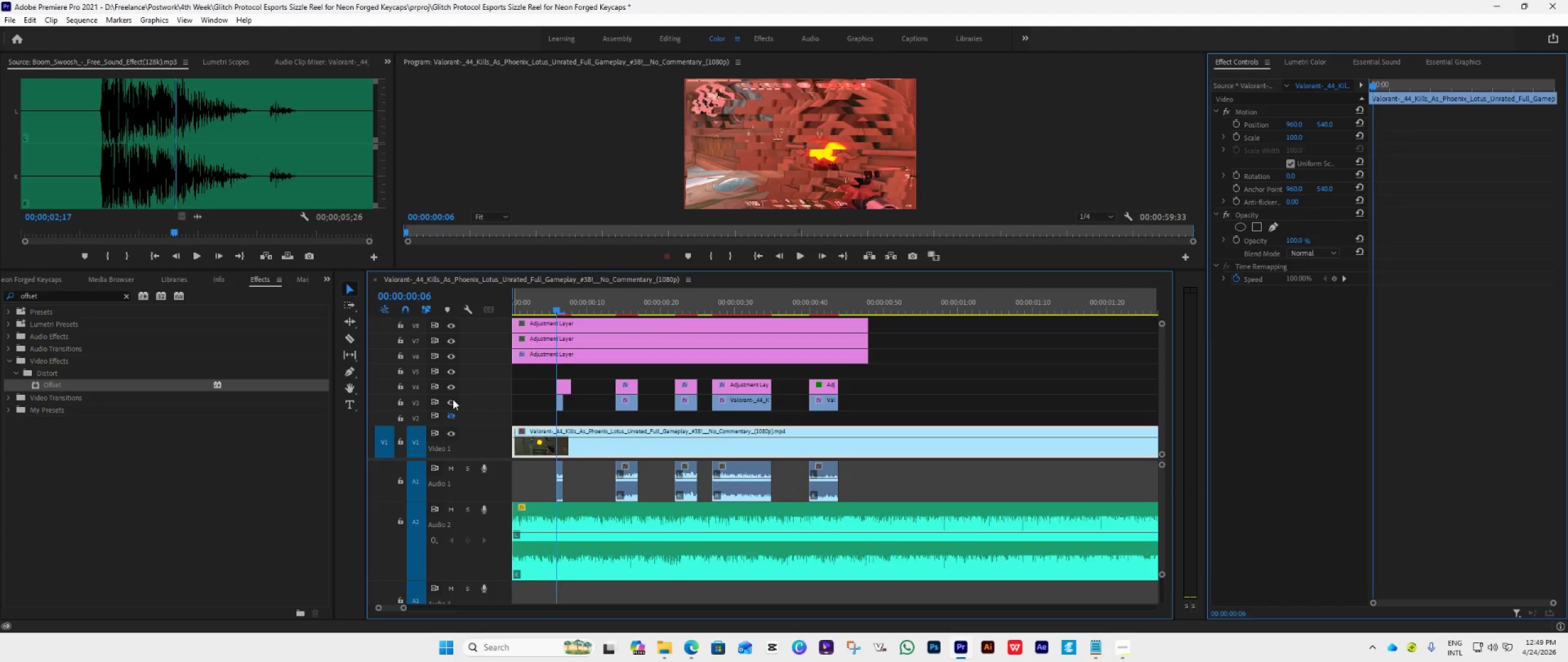 
left_click([453, 399])
 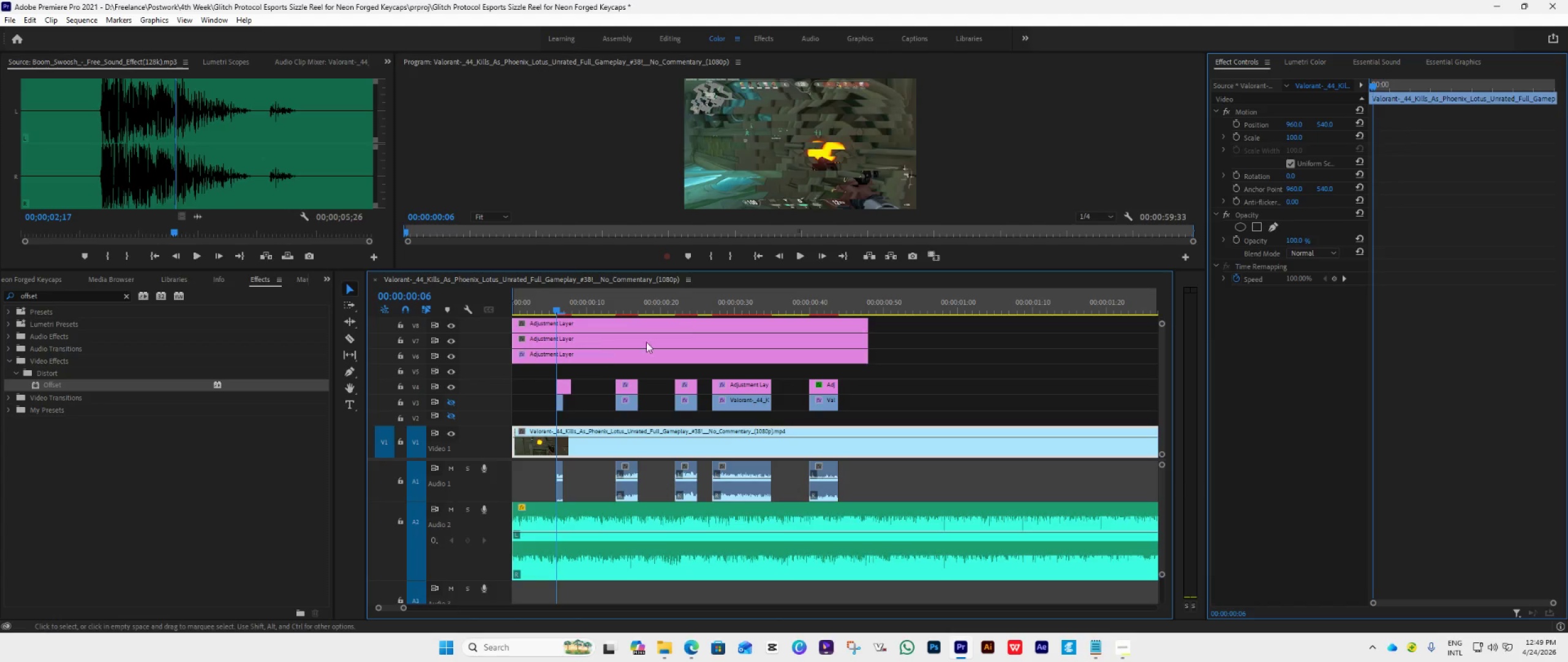 
key(Space)
 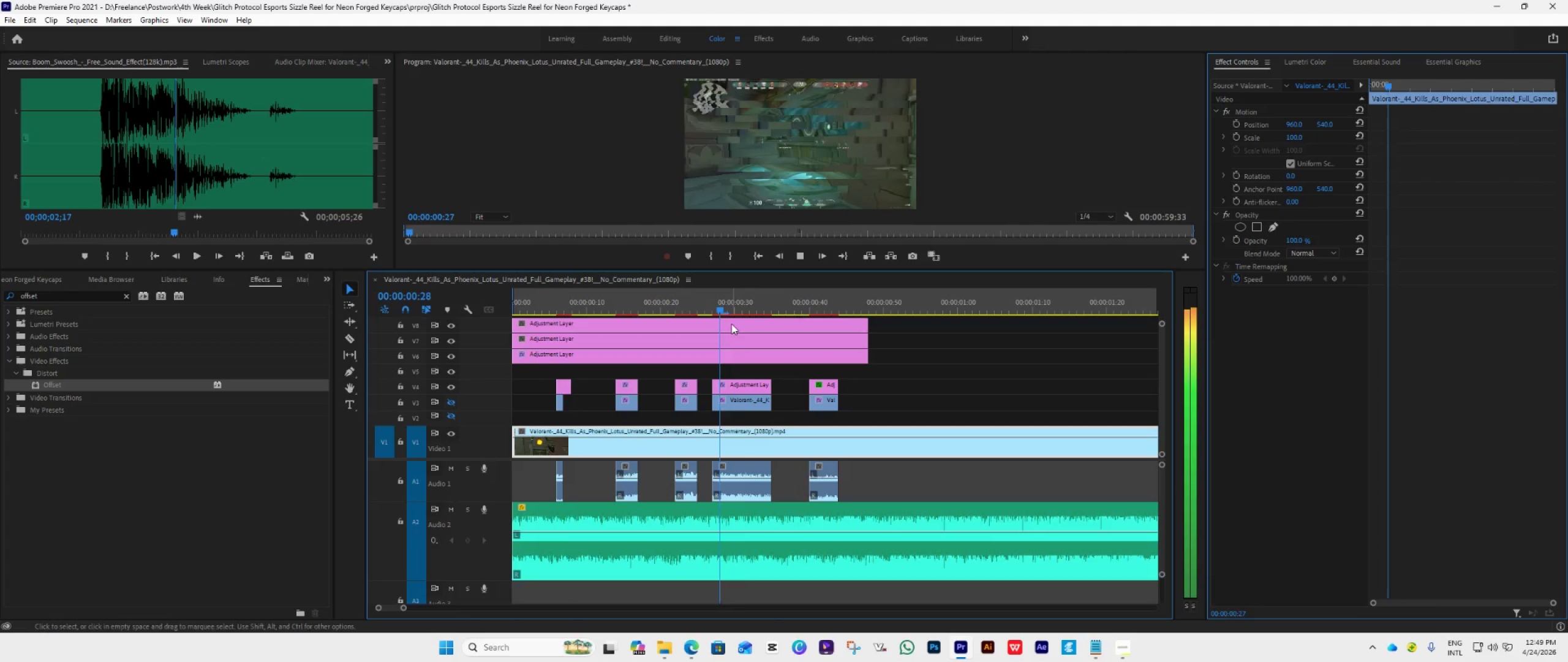 
key(Space)
 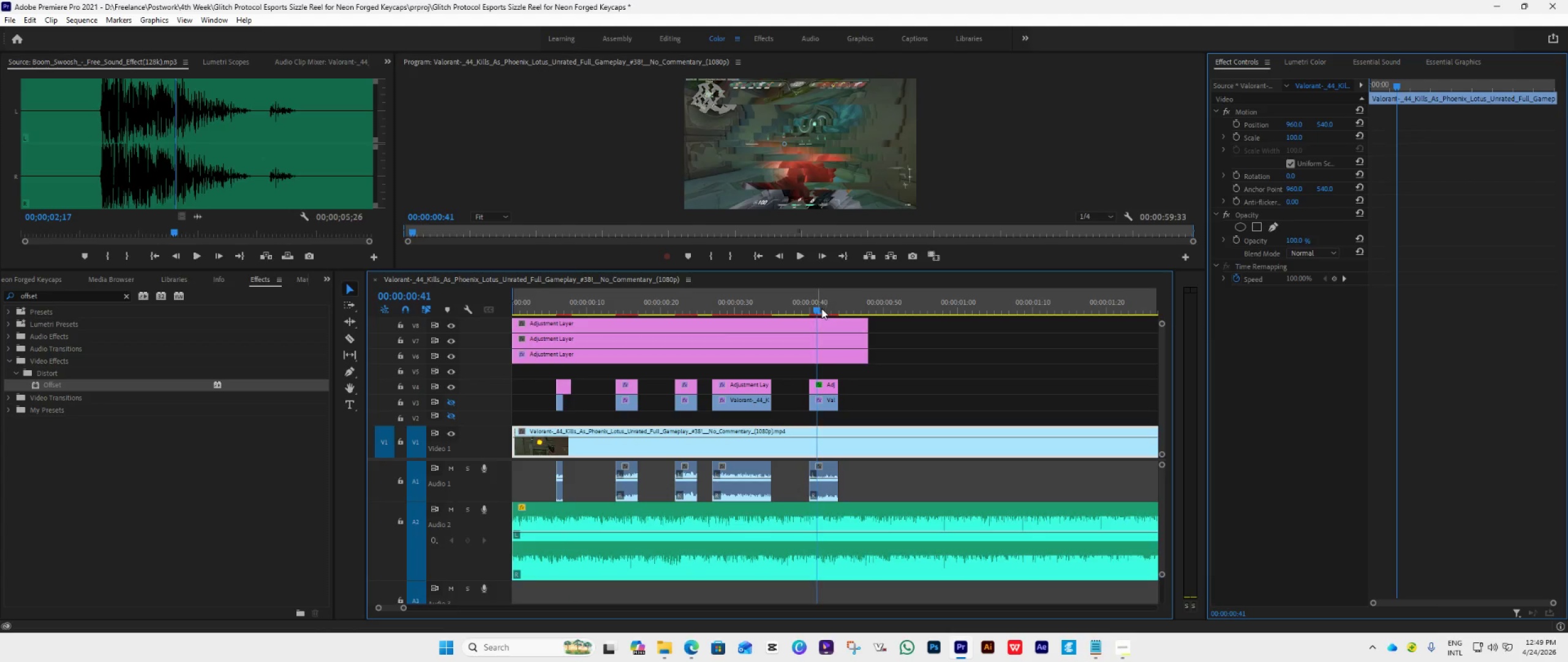 
left_click_drag(start_coordinate=[819, 308], to_coordinate=[529, 423])
 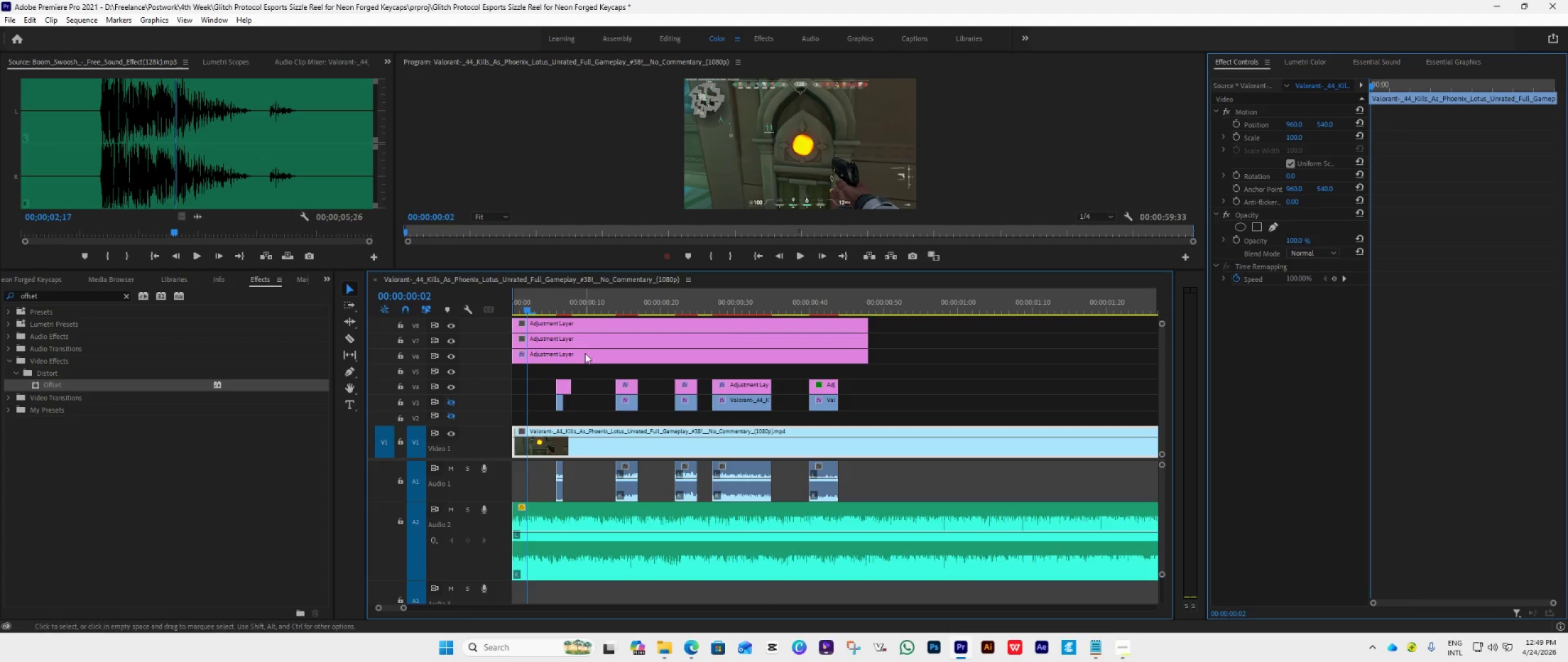 
left_click_drag(start_coordinate=[585, 353], to_coordinate=[581, 365])
 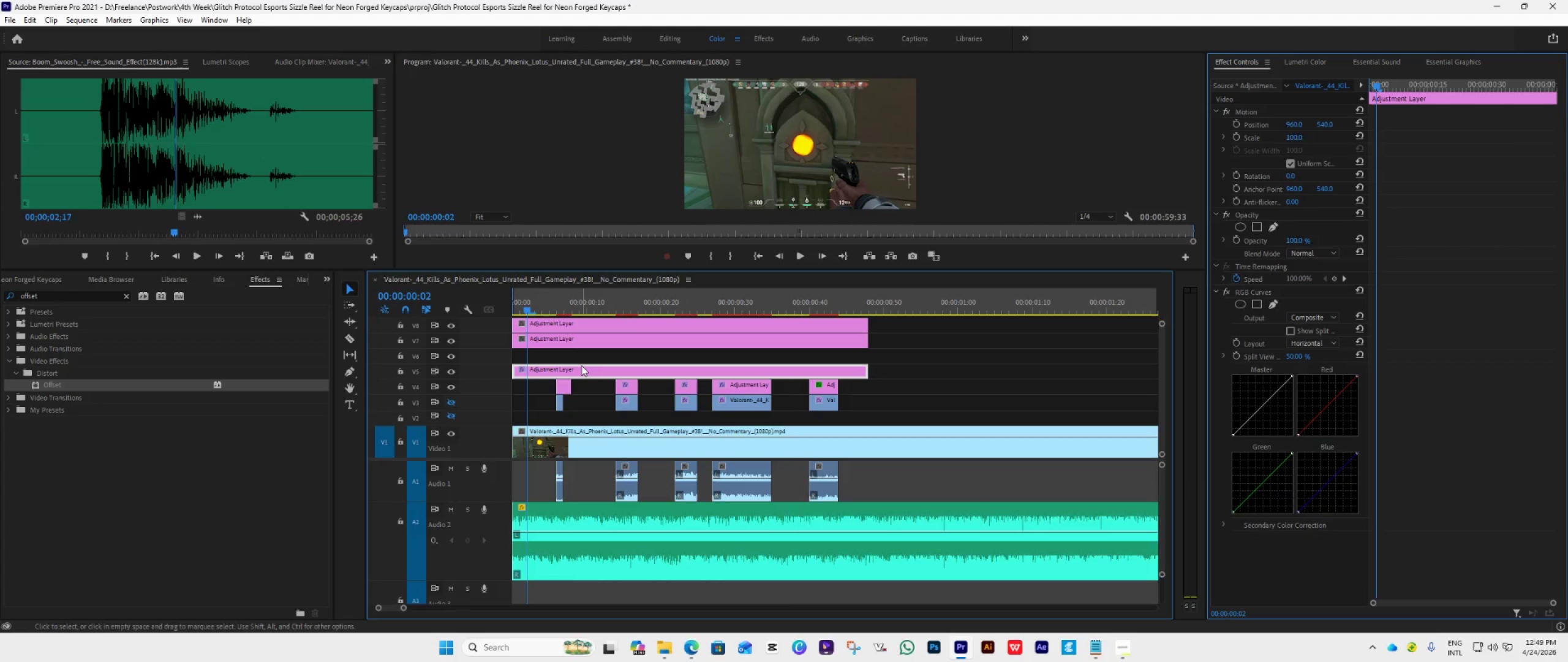 
wait(13.16)
 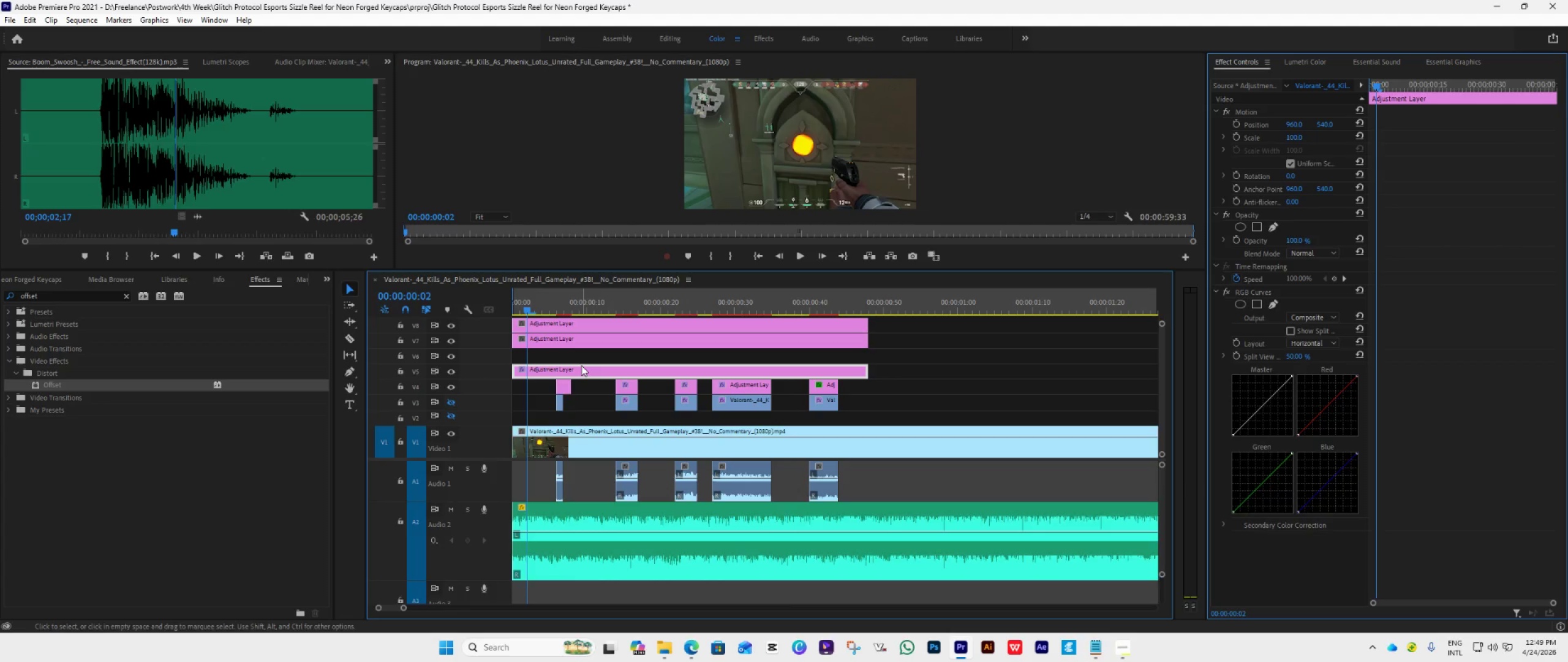 
left_click_drag(start_coordinate=[530, 308], to_coordinate=[560, 332])
 